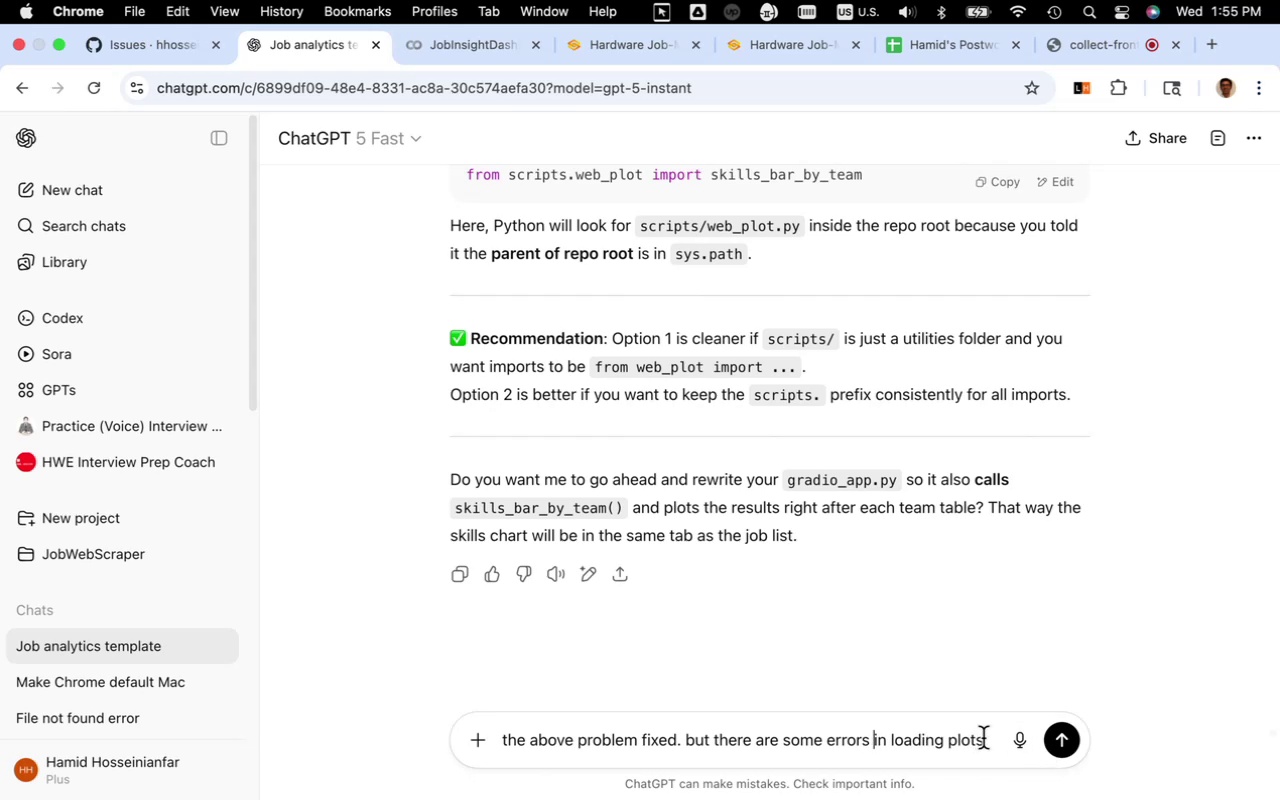 
key(Space)
 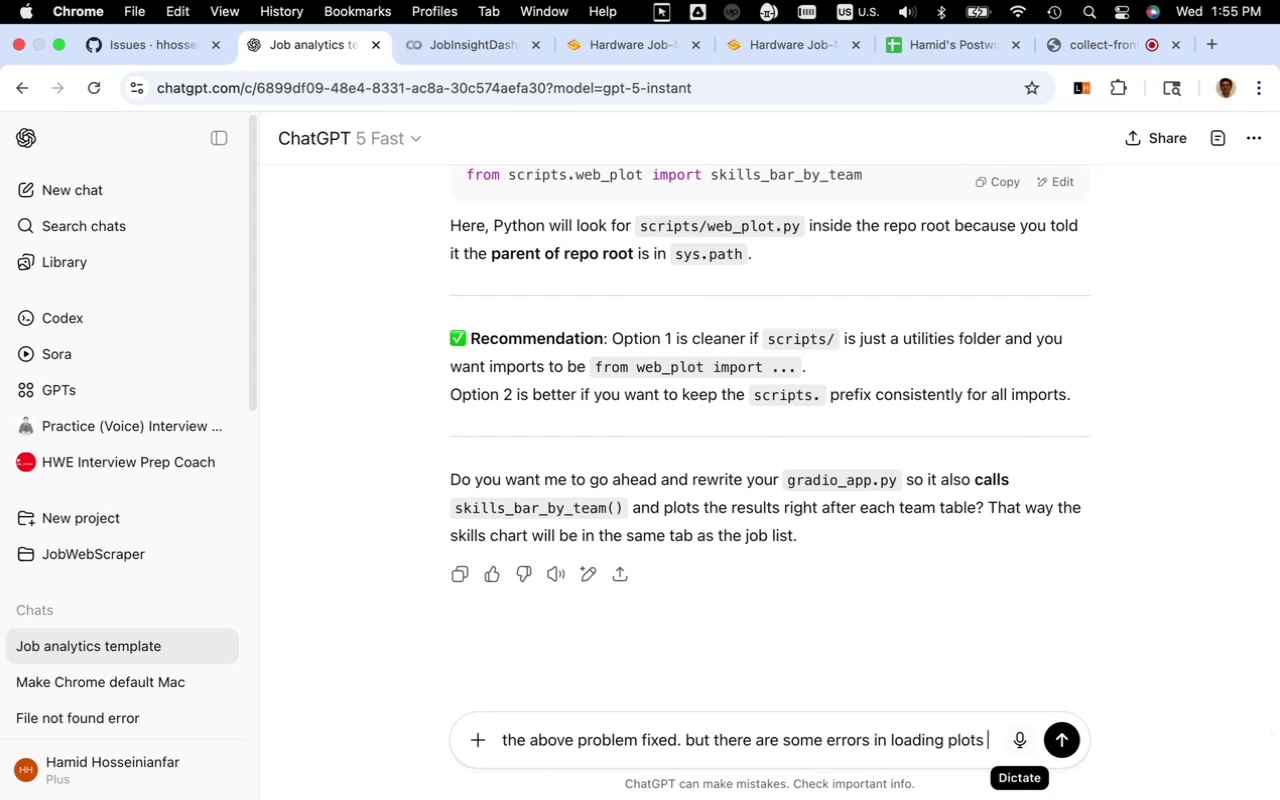 
key(Shift+Enter)
 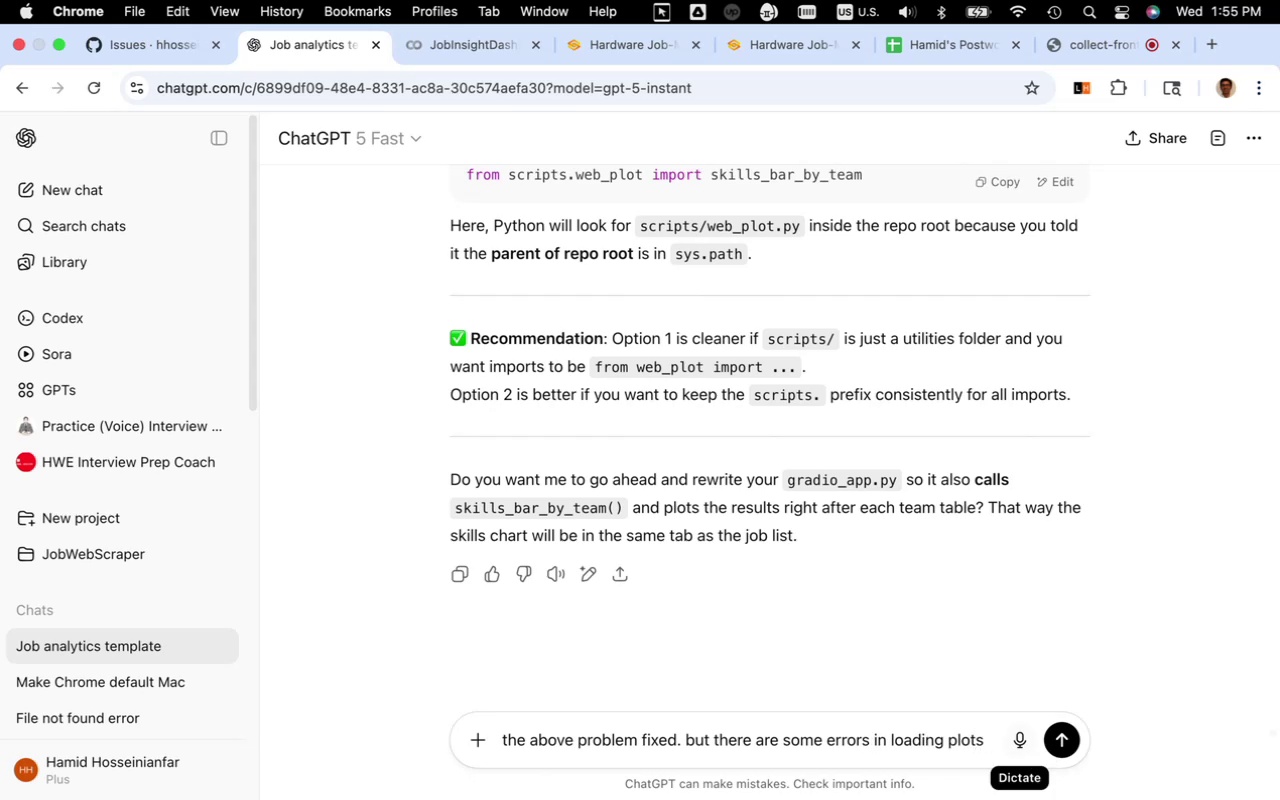 
key(Meta+V)
 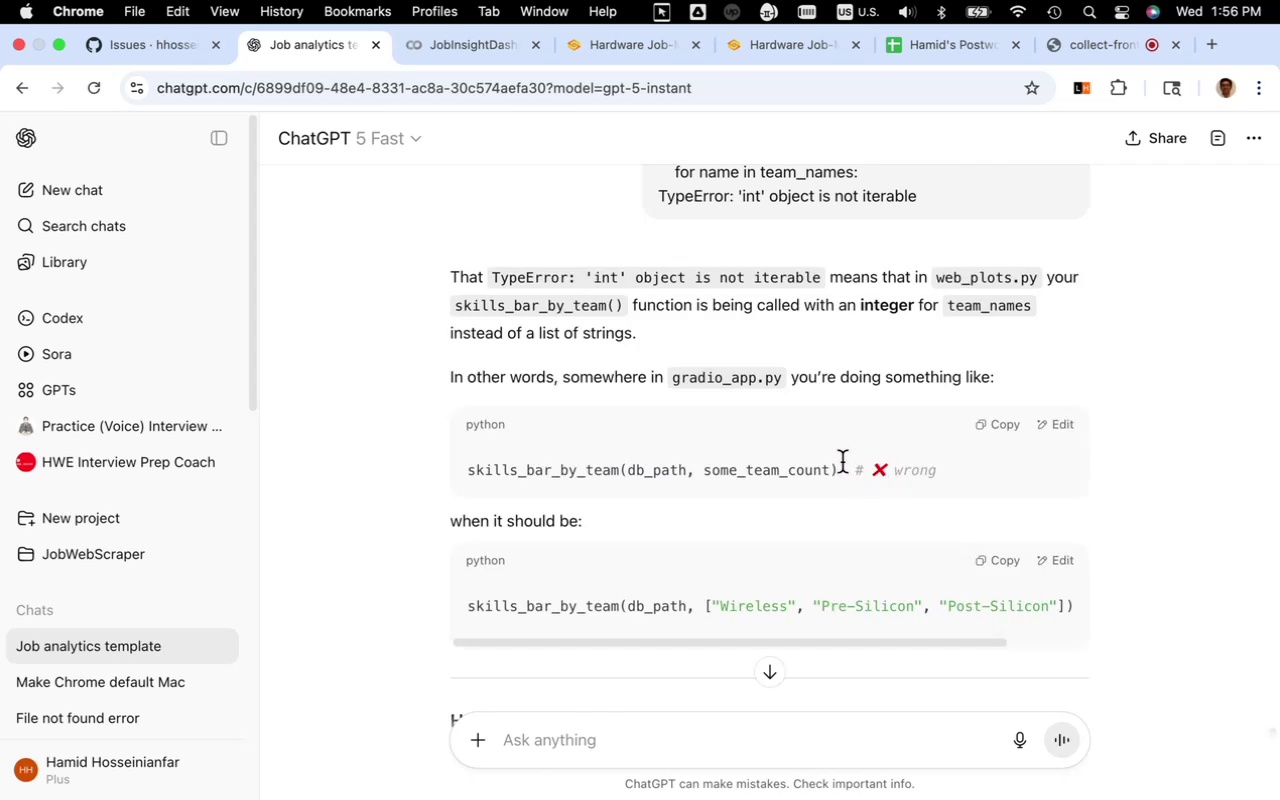 
wait(54.58)
 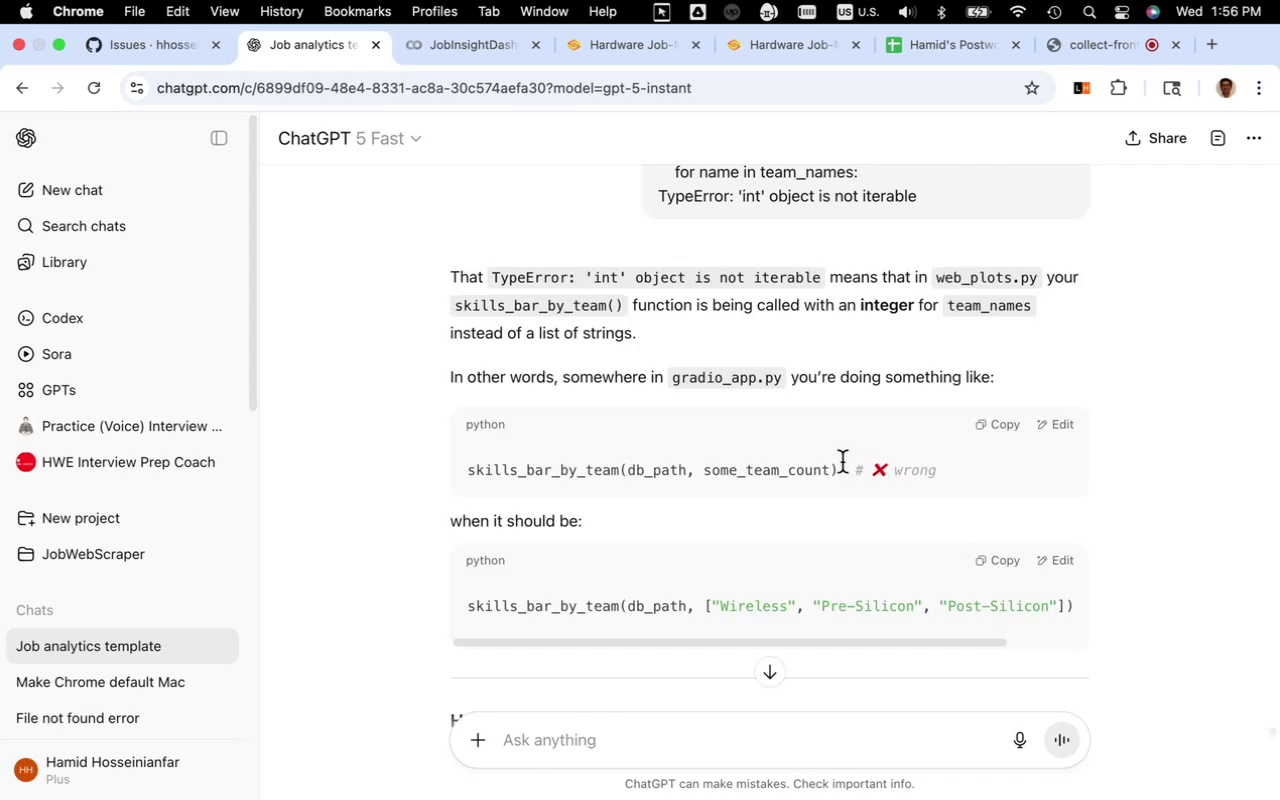 
scroll: coordinate [824, 488], scroll_direction: down, amount: 4.0
 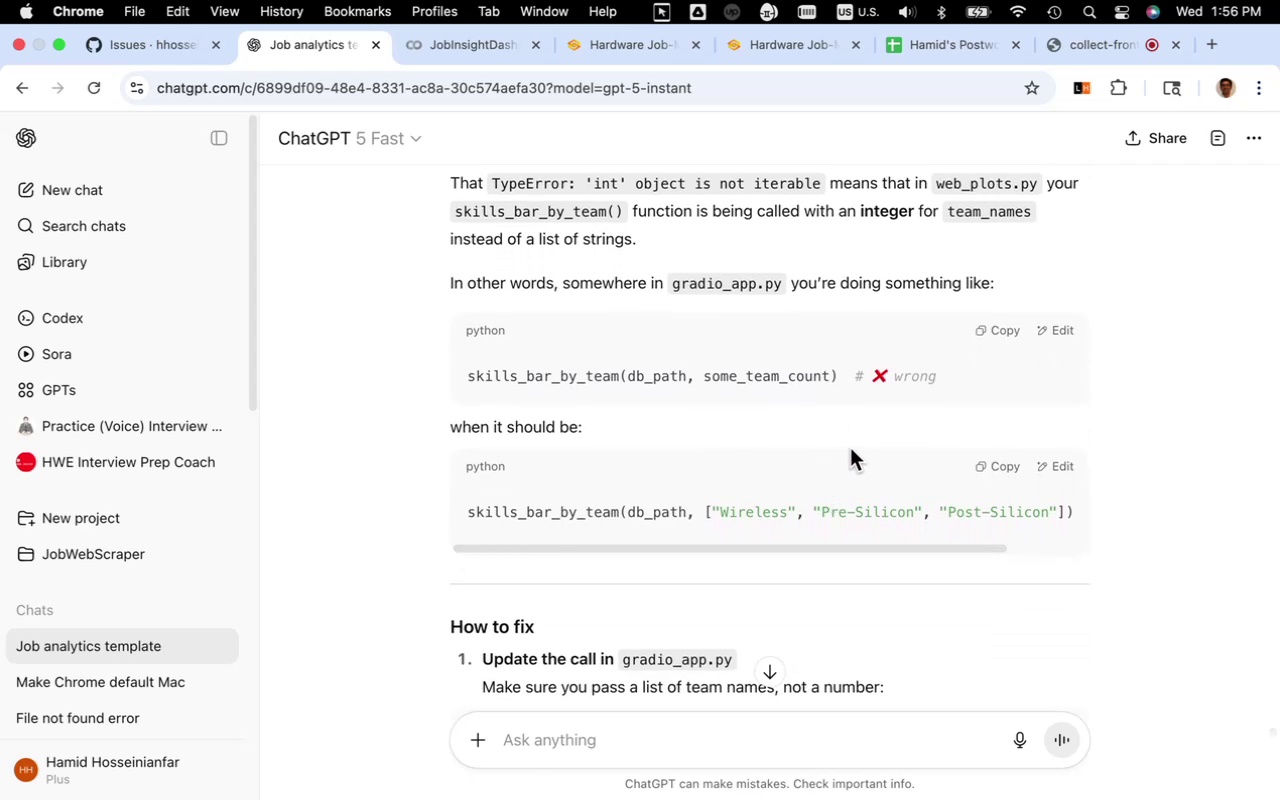 
wait(7.88)
 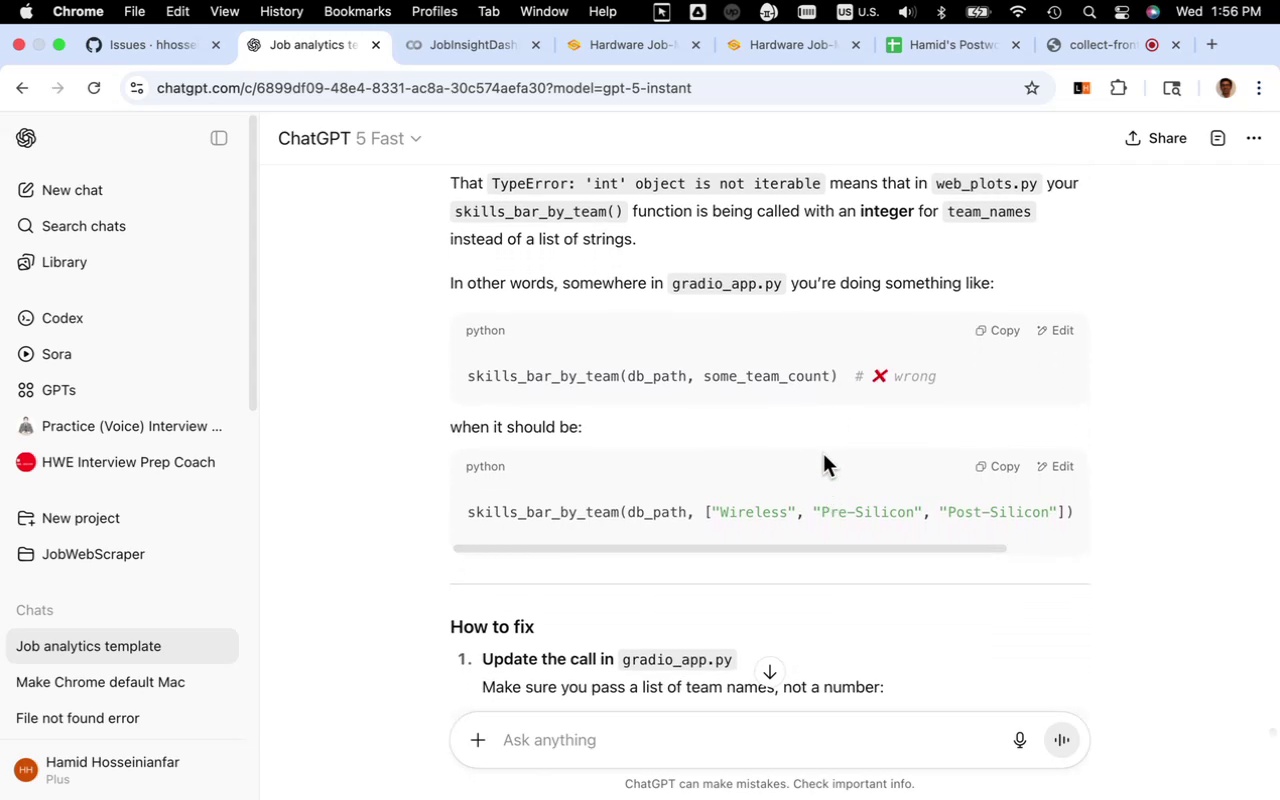 
scroll: coordinate [853, 454], scroll_direction: down, amount: 13.0
 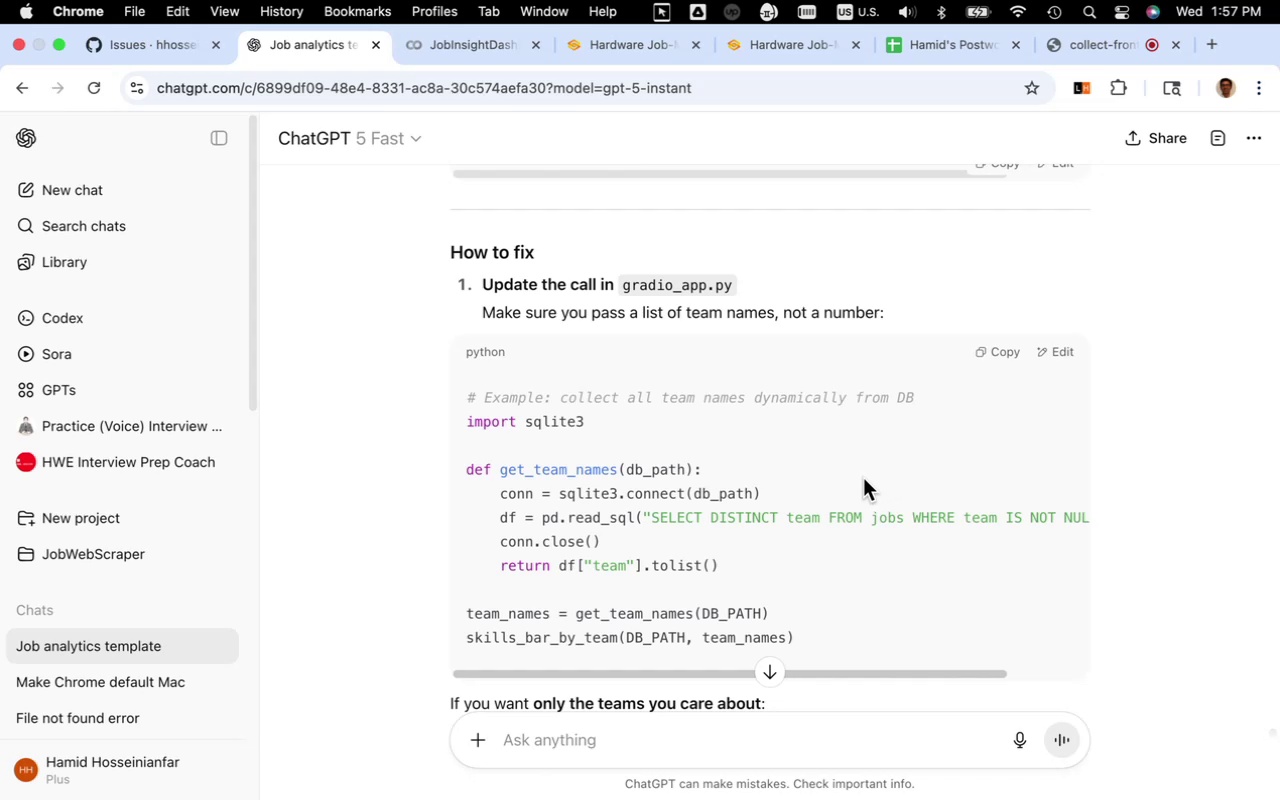 
wait(22.73)
 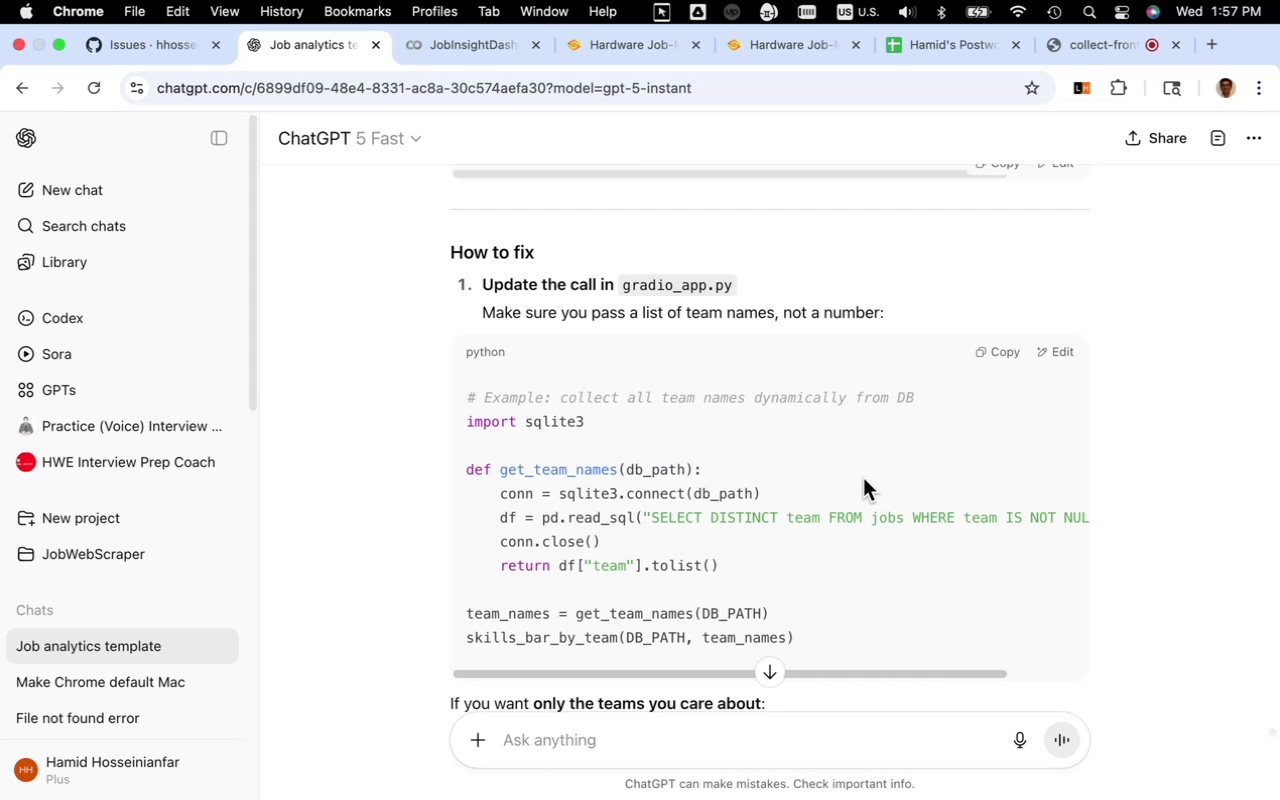 
scroll: coordinate [863, 478], scroll_direction: down, amount: 5.0
 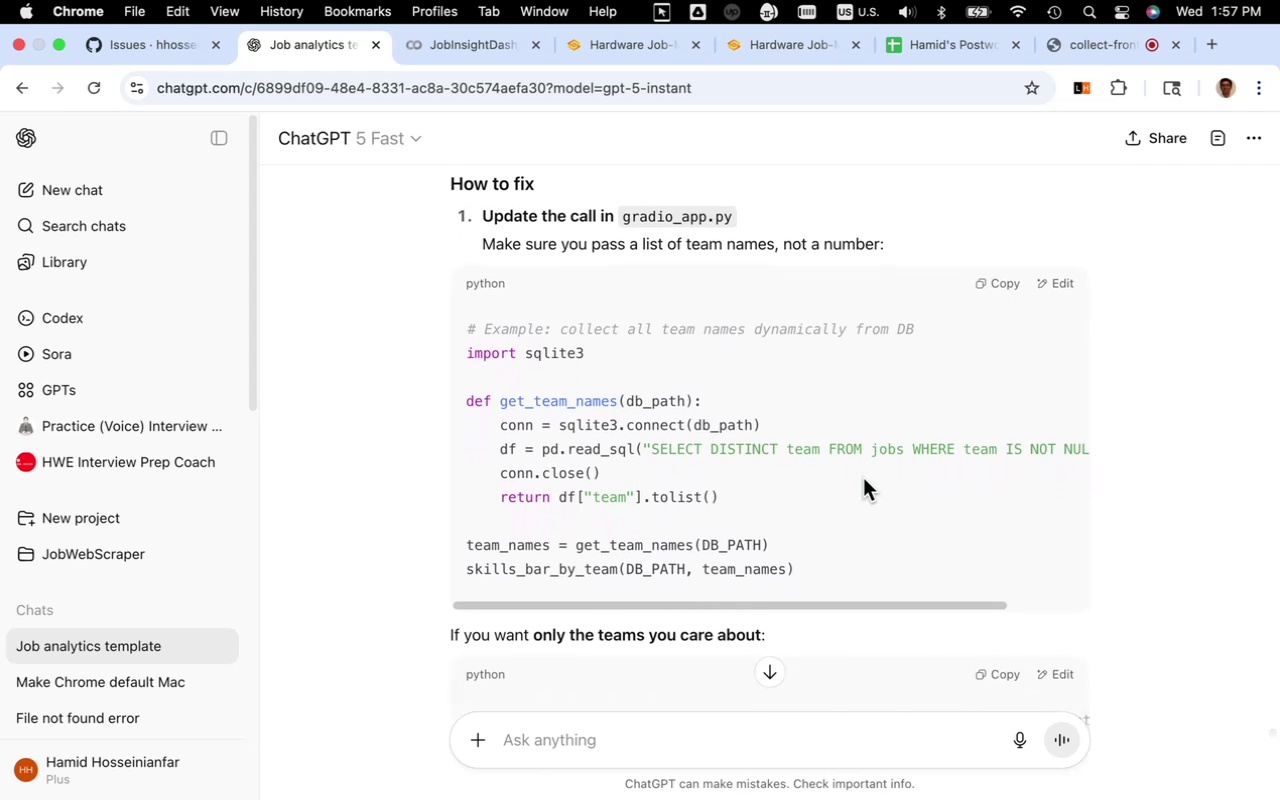 
wait(5.17)
 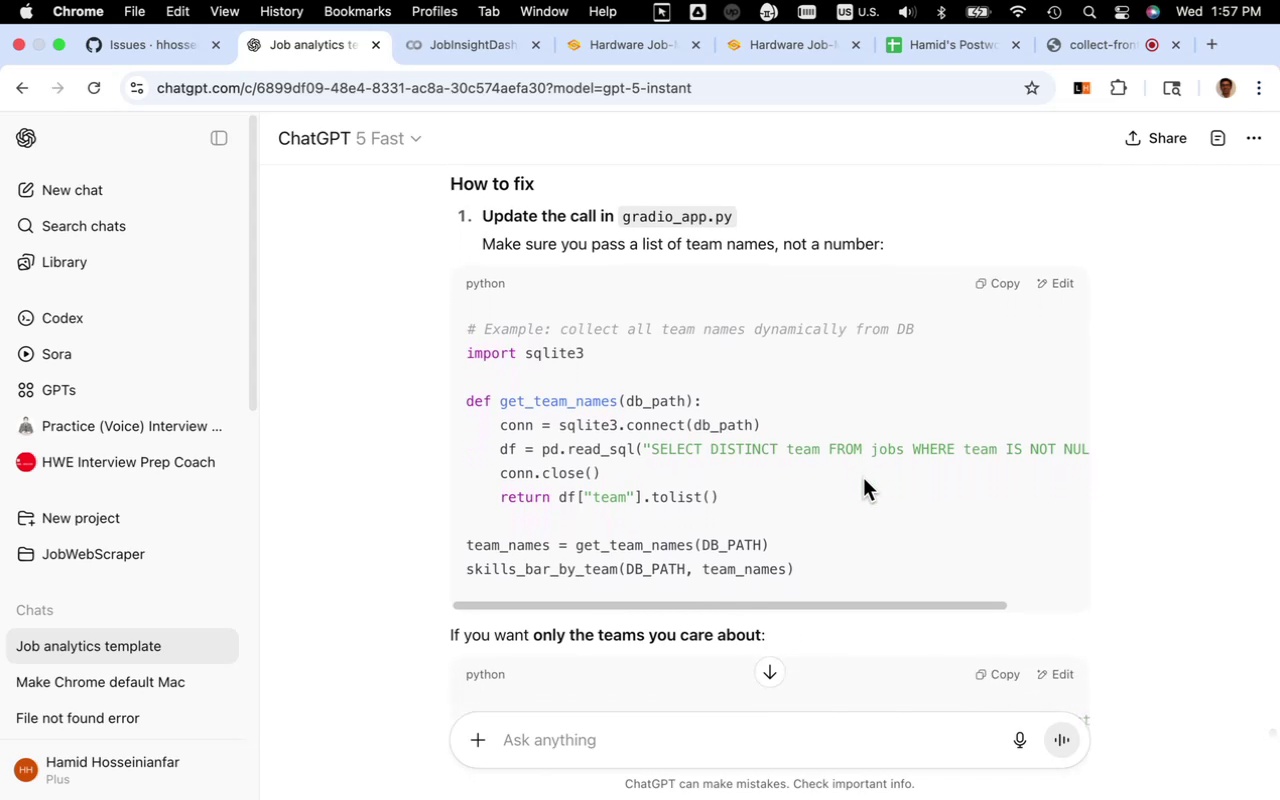 
scroll: coordinate [890, 476], scroll_direction: down, amount: 7.0
 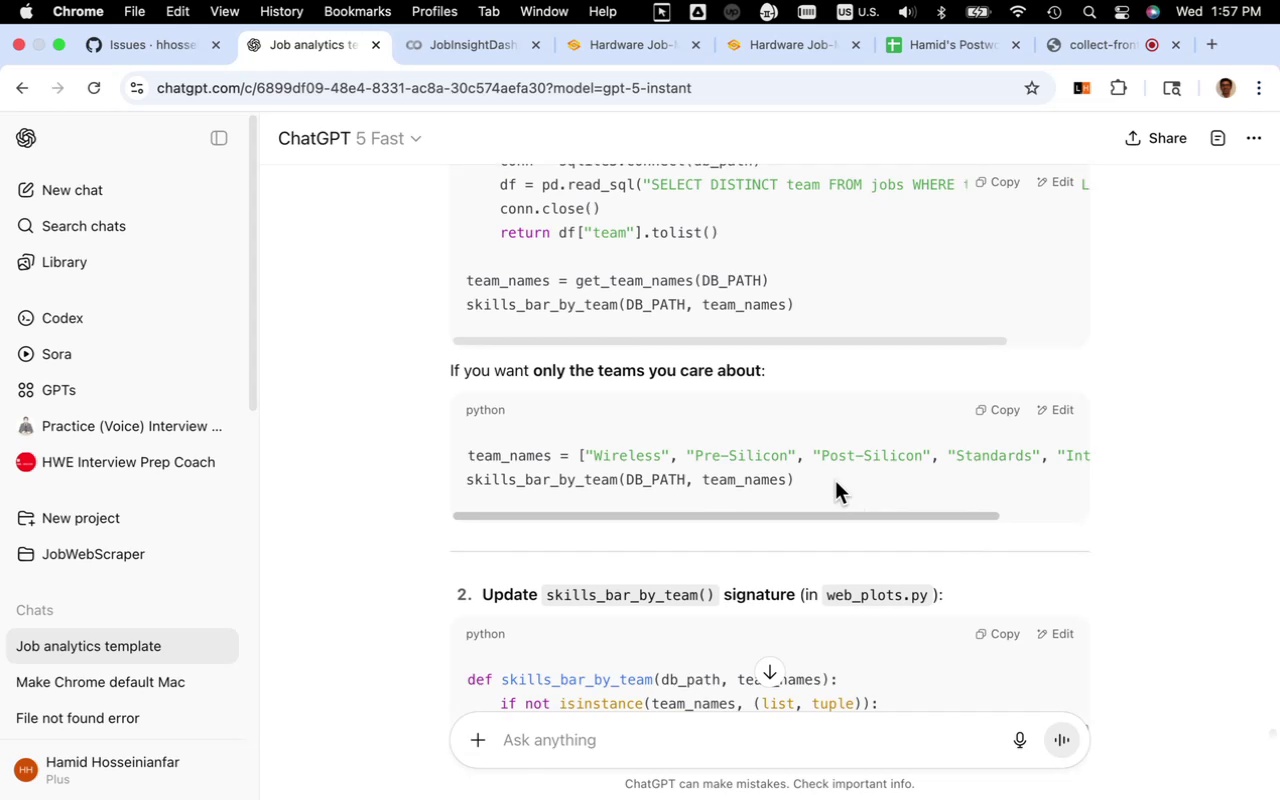 
wait(6.2)
 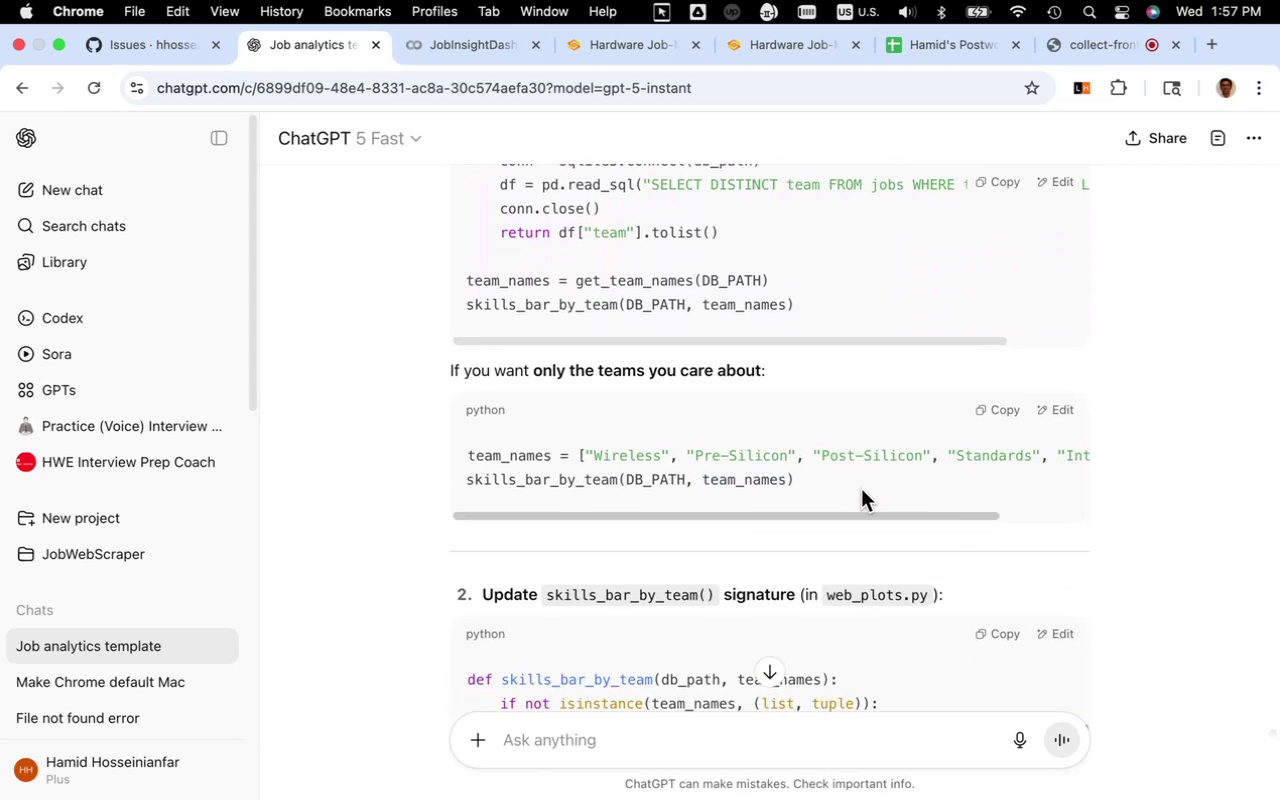 
scroll: coordinate [835, 482], scroll_direction: up, amount: 10.0
 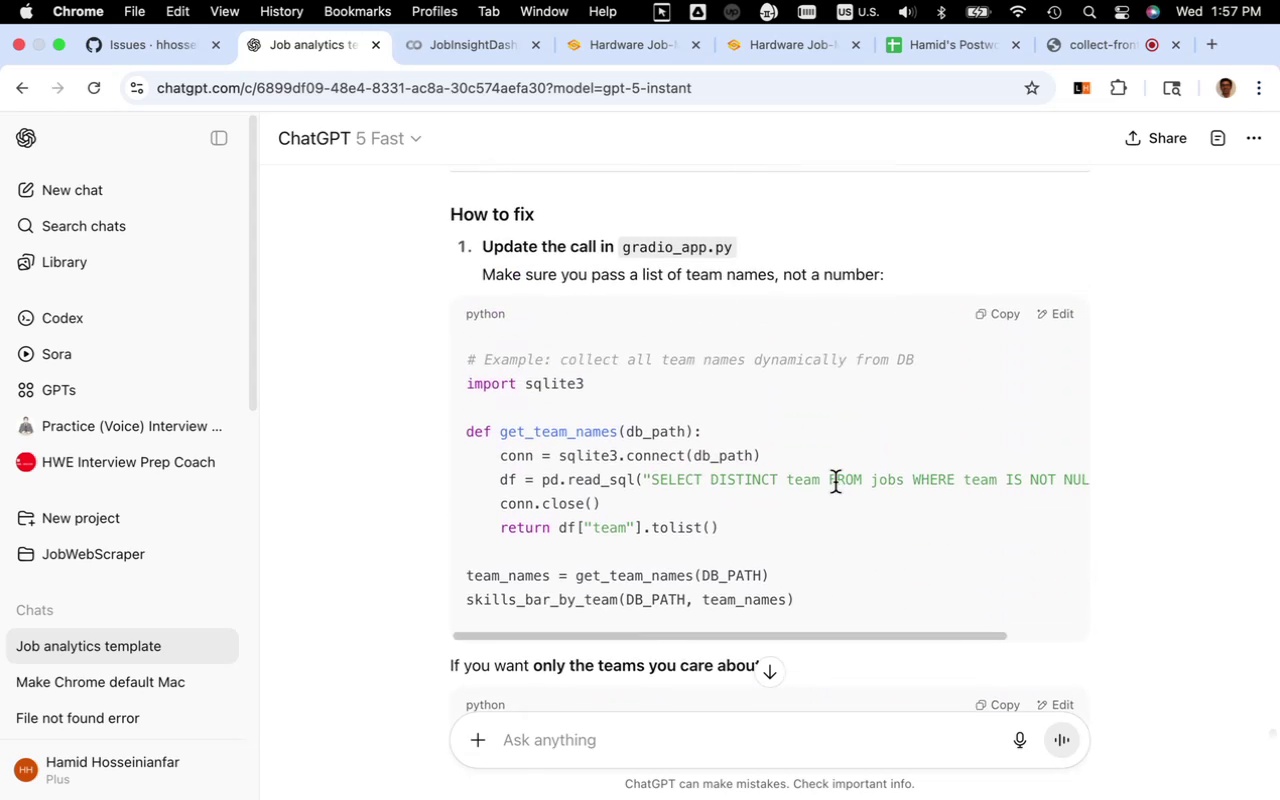 
scroll: coordinate [835, 482], scroll_direction: down, amount: 5.0
 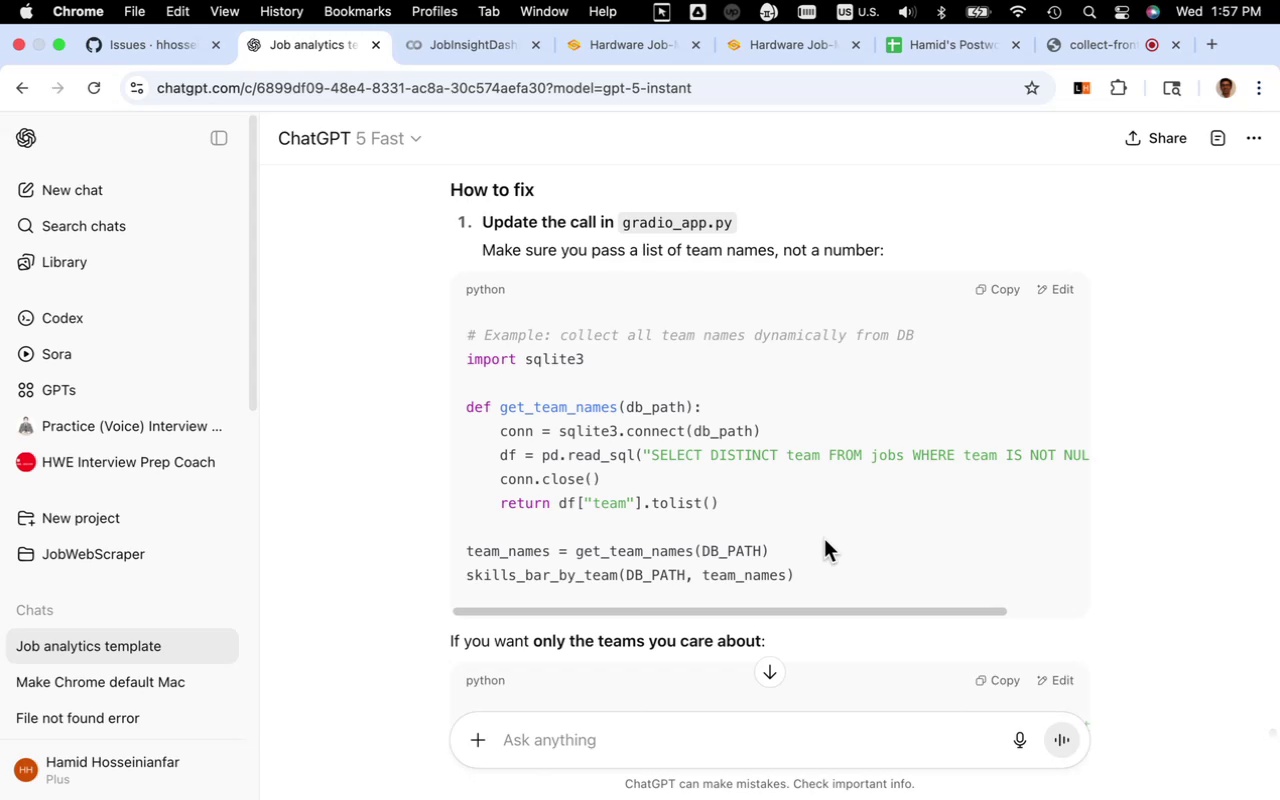 
wait(5.9)
 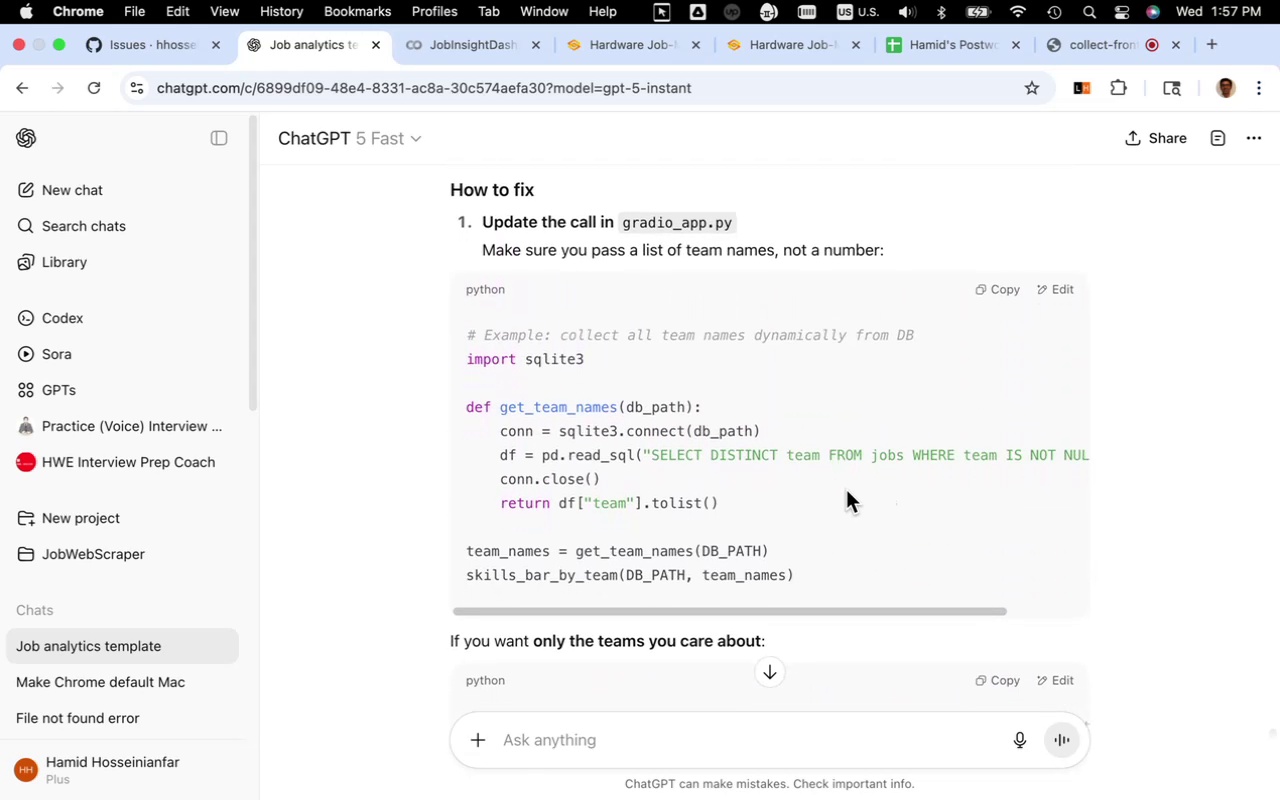 
left_click_drag(start_coordinate=[800, 576], to_coordinate=[462, 412])
 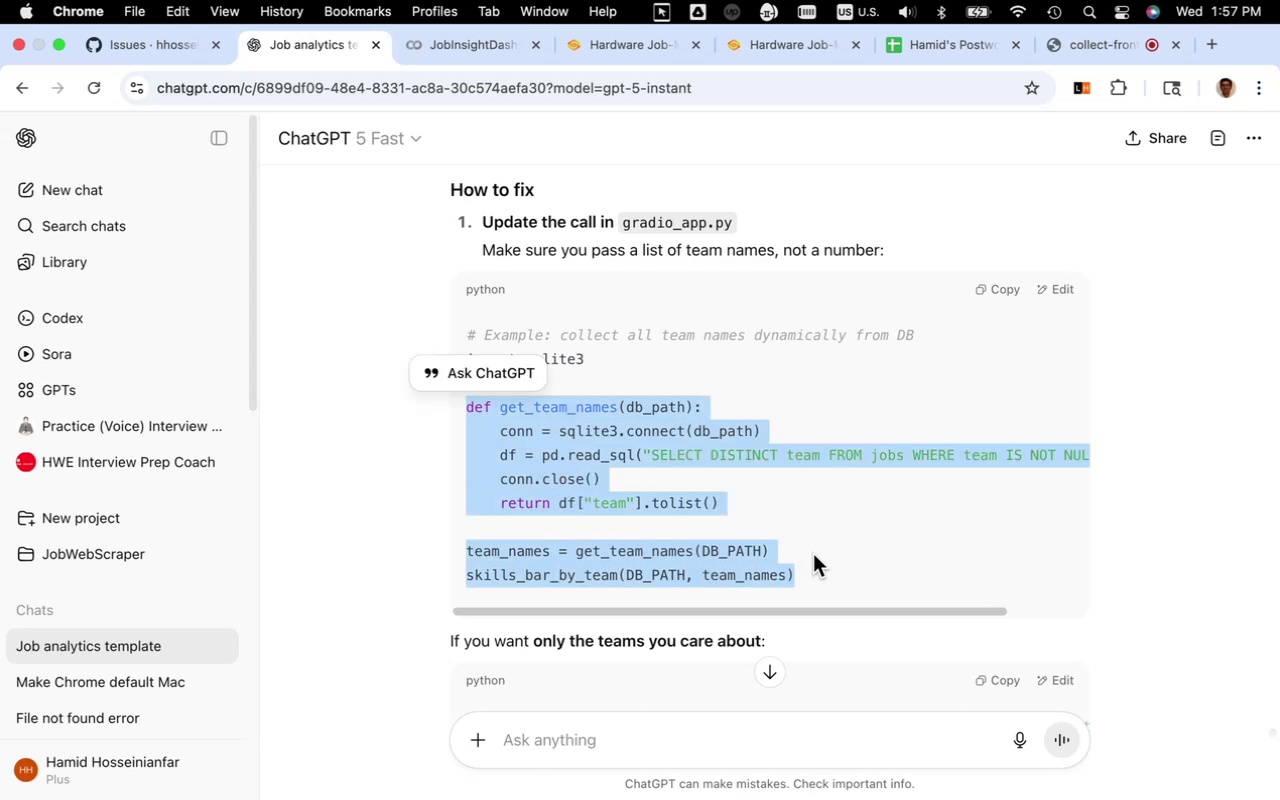 
key(Meta+C)
 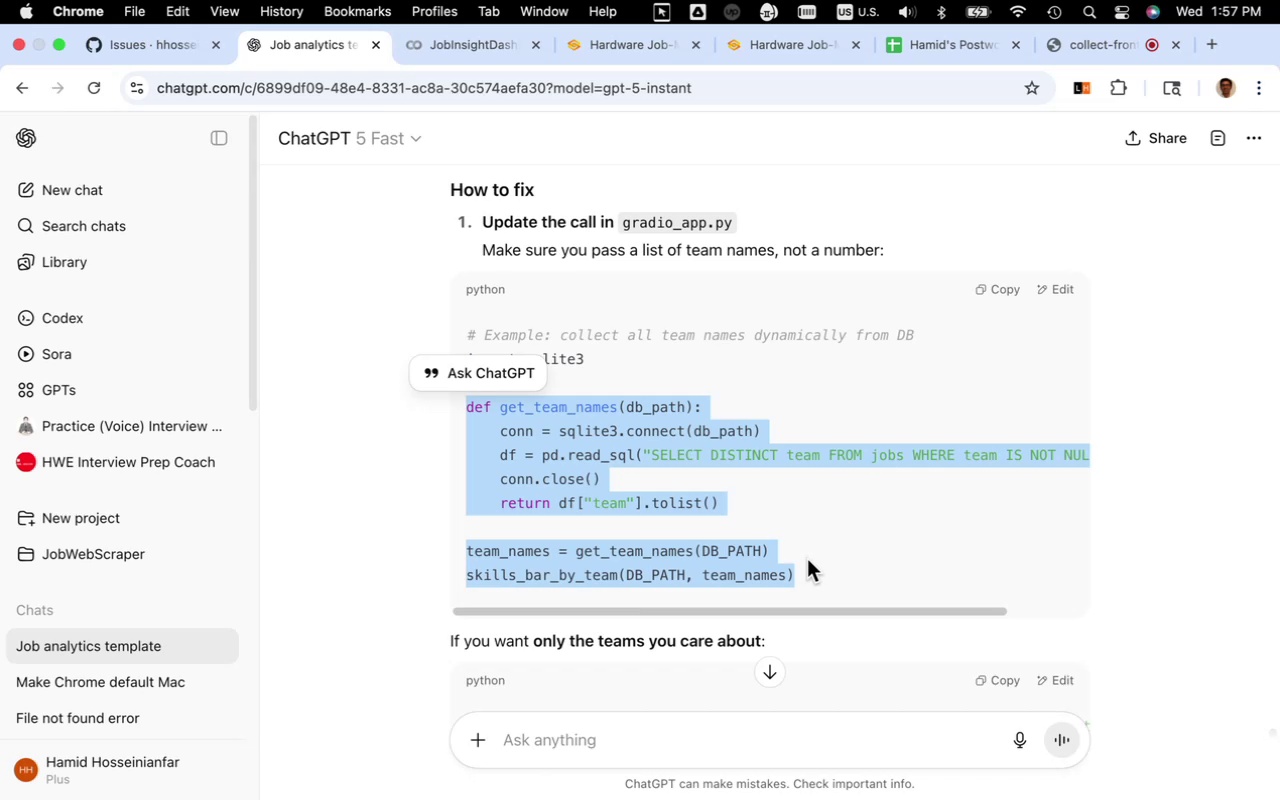 
wait(7.2)
 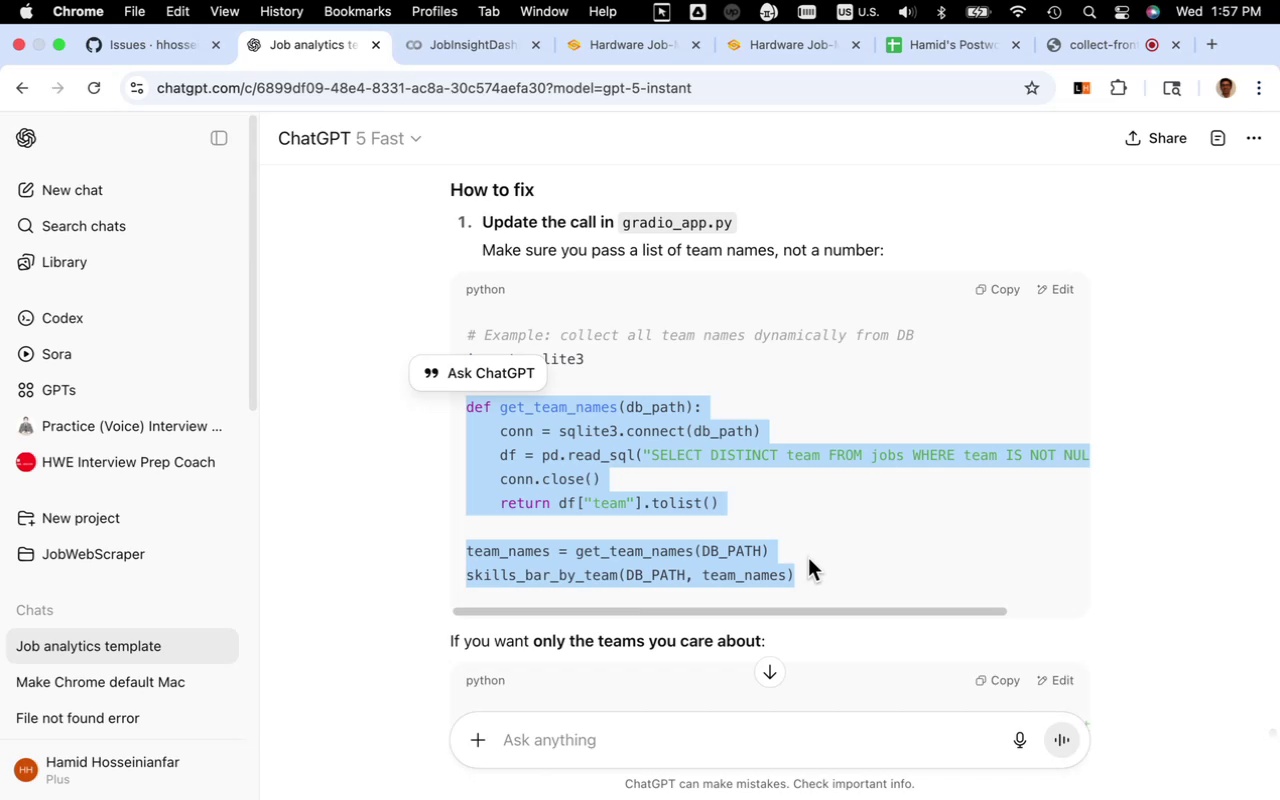 
left_click([825, 533])
 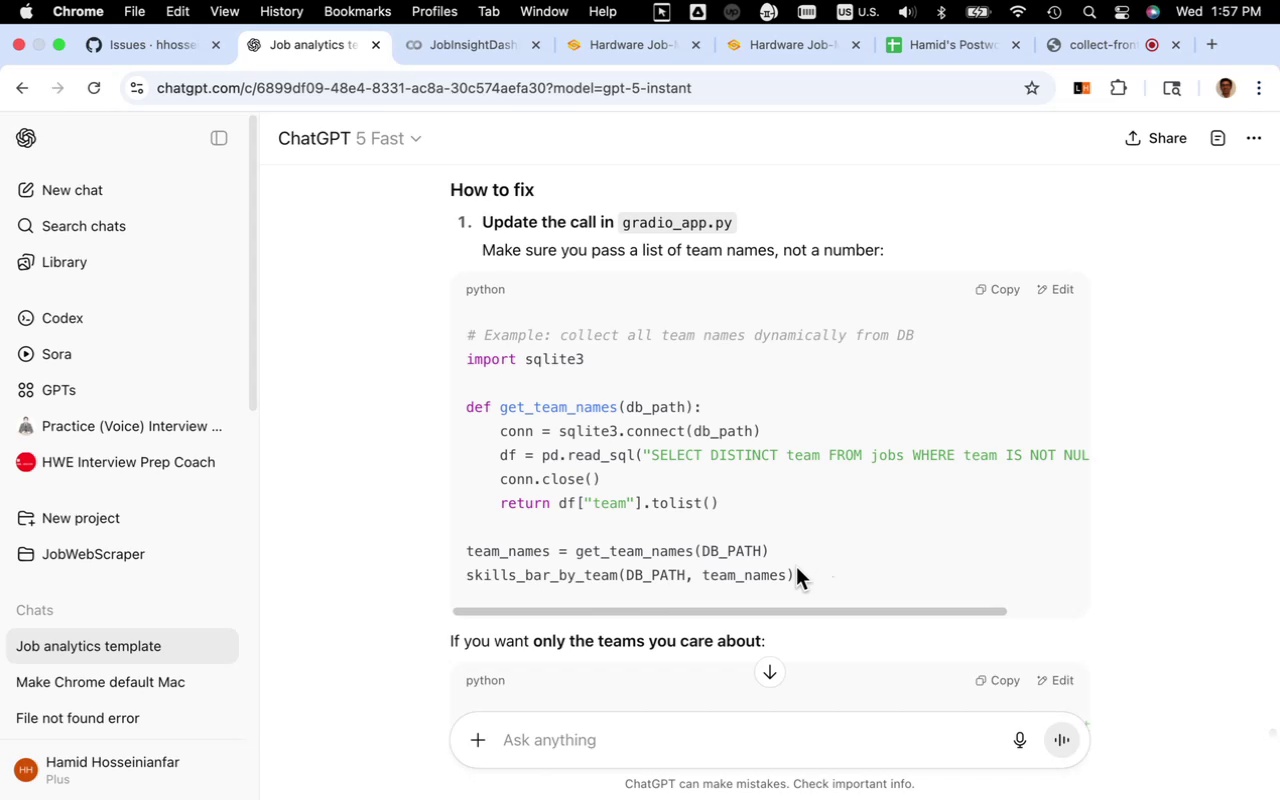 
wait(7.95)
 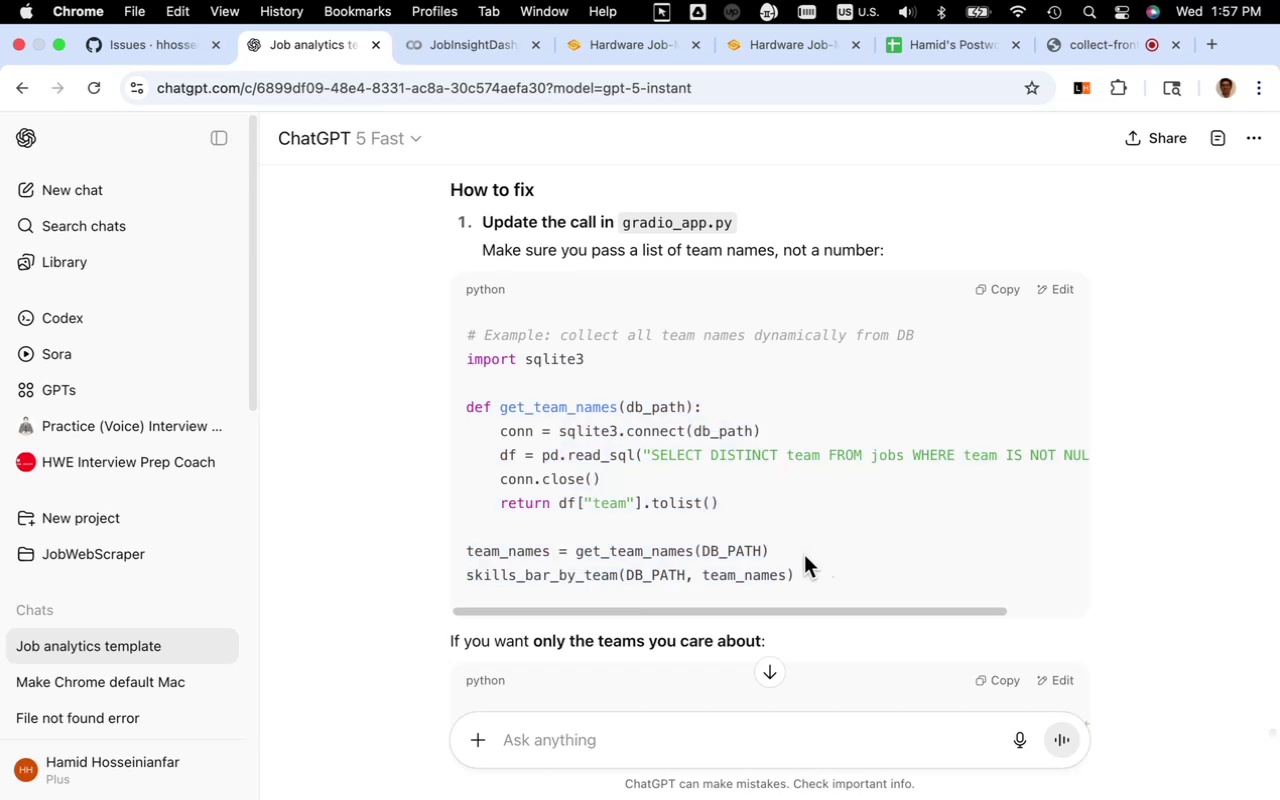 
left_click_drag(start_coordinate=[794, 610], to_coordinate=[756, 625])
 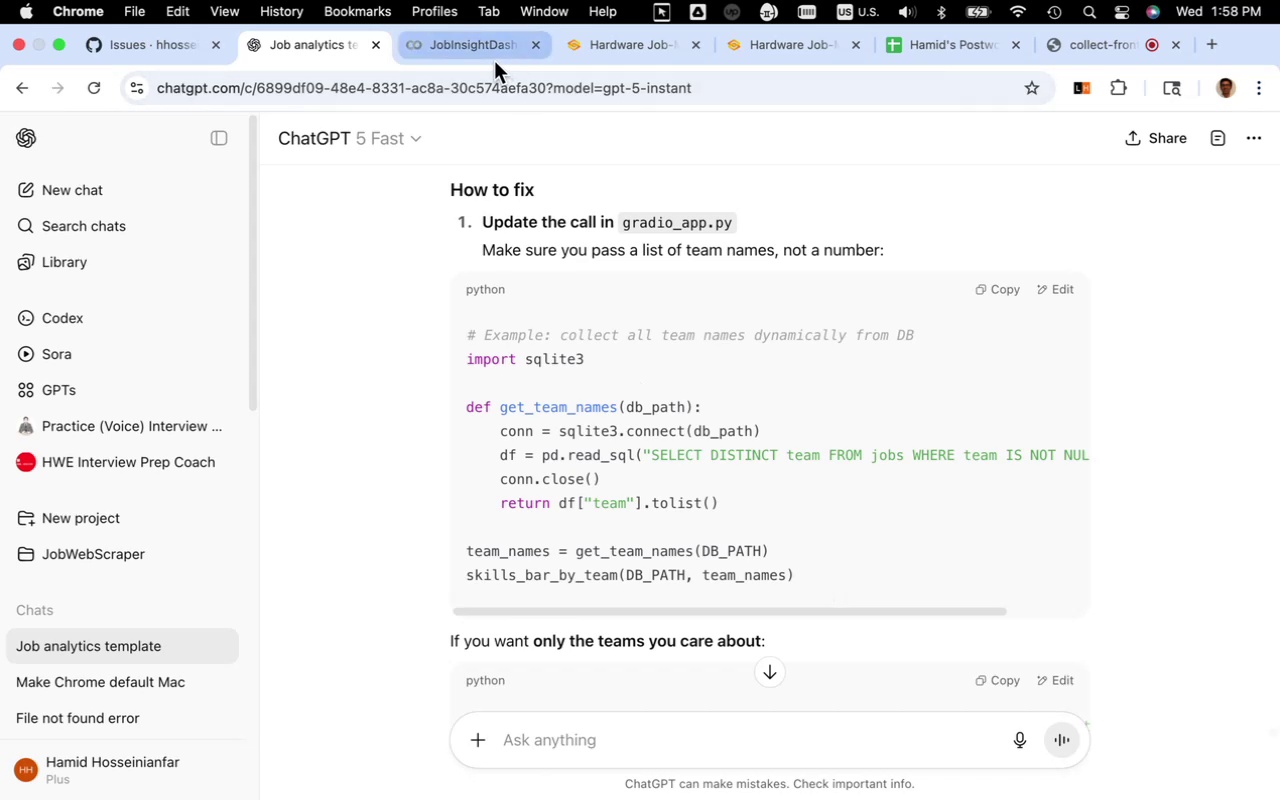 
left_click([494, 60])
 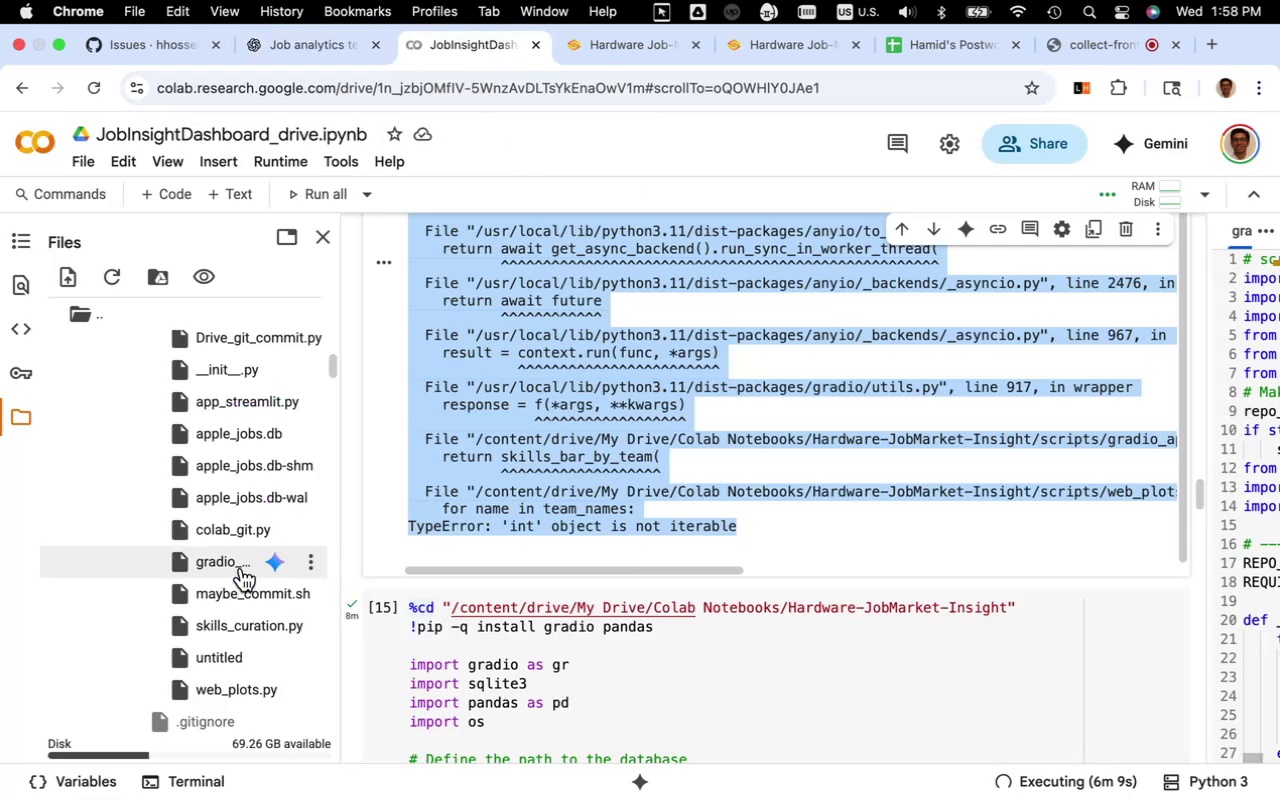 
wait(6.04)
 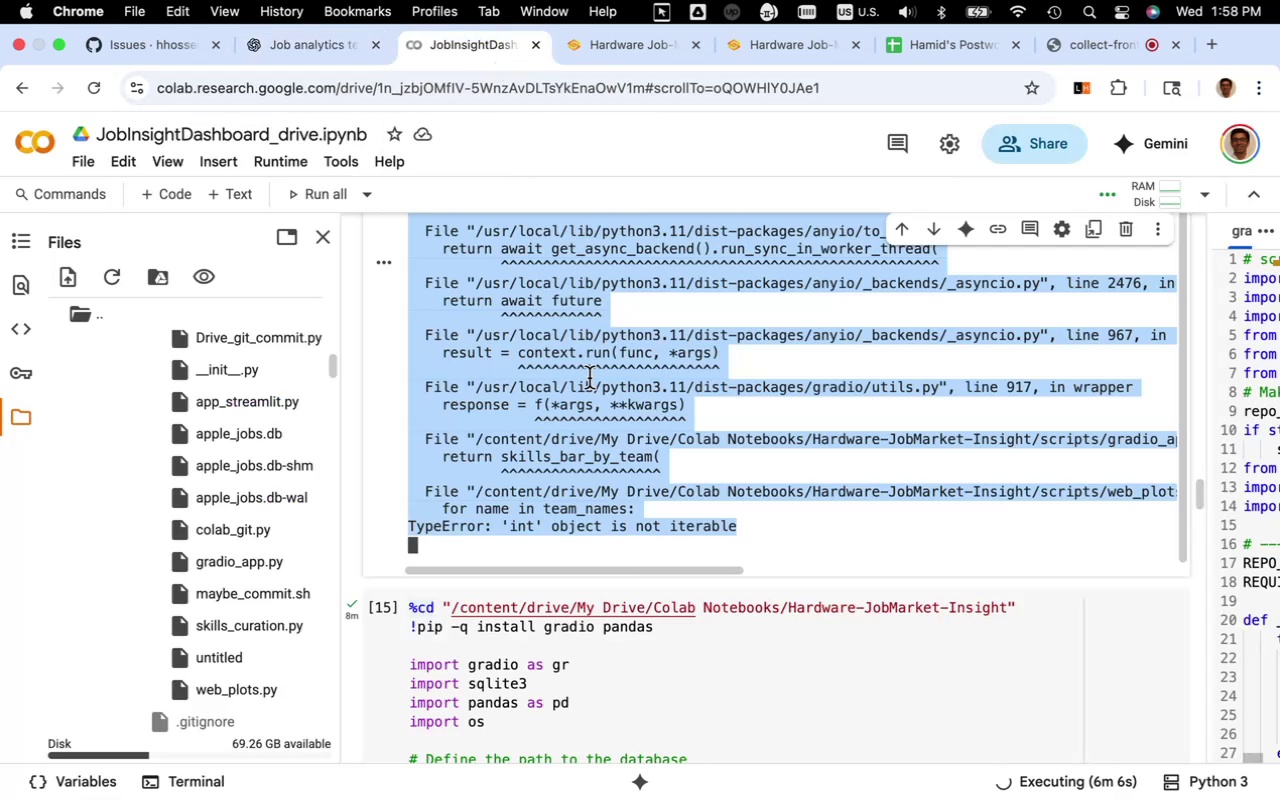 
double_click([229, 561])
 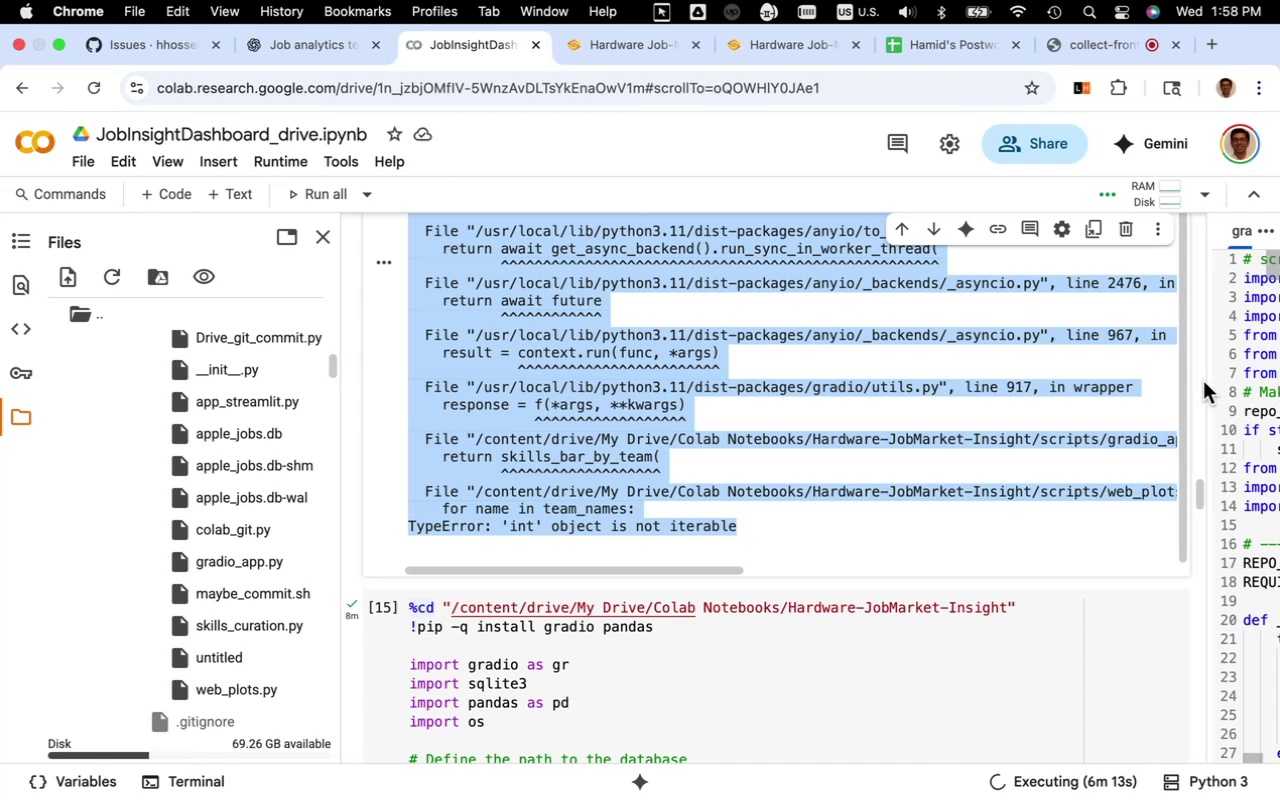 
left_click_drag(start_coordinate=[1208, 381], to_coordinate=[567, 460])
 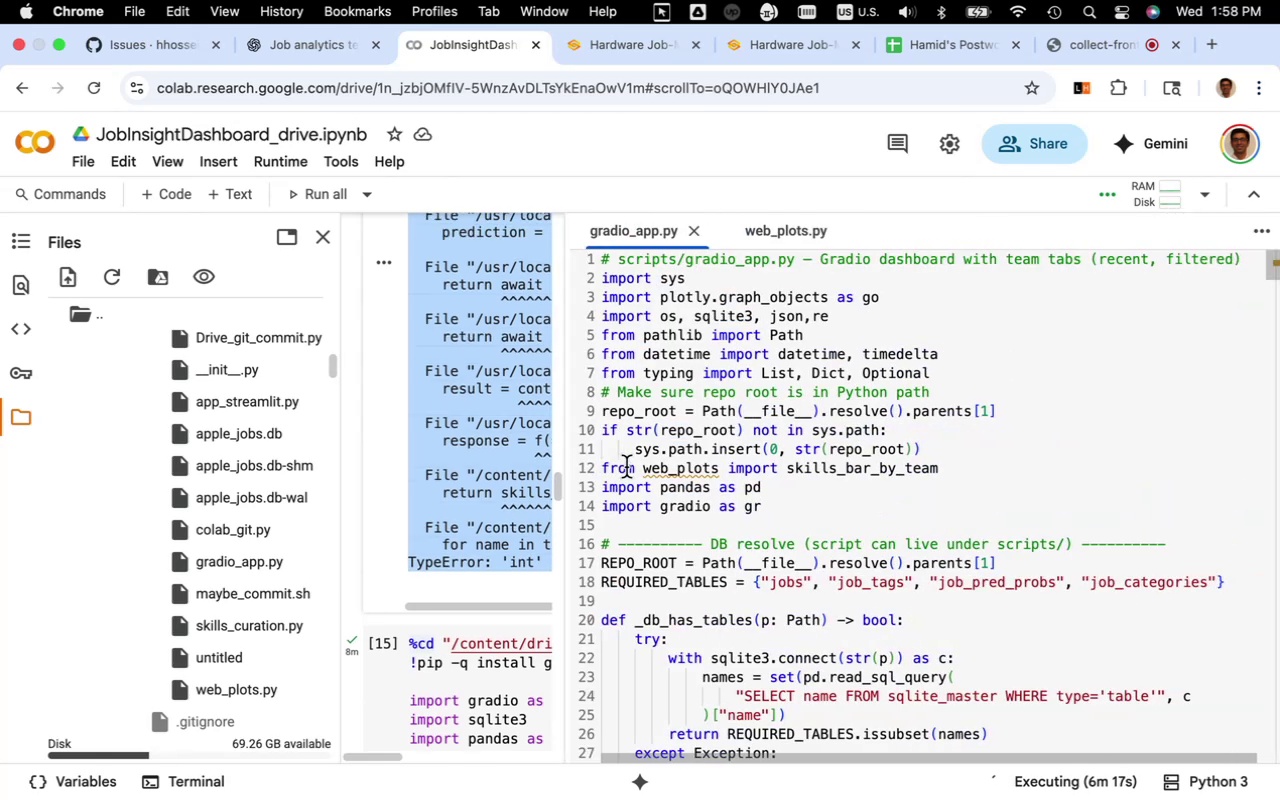 
left_click([626, 467])
 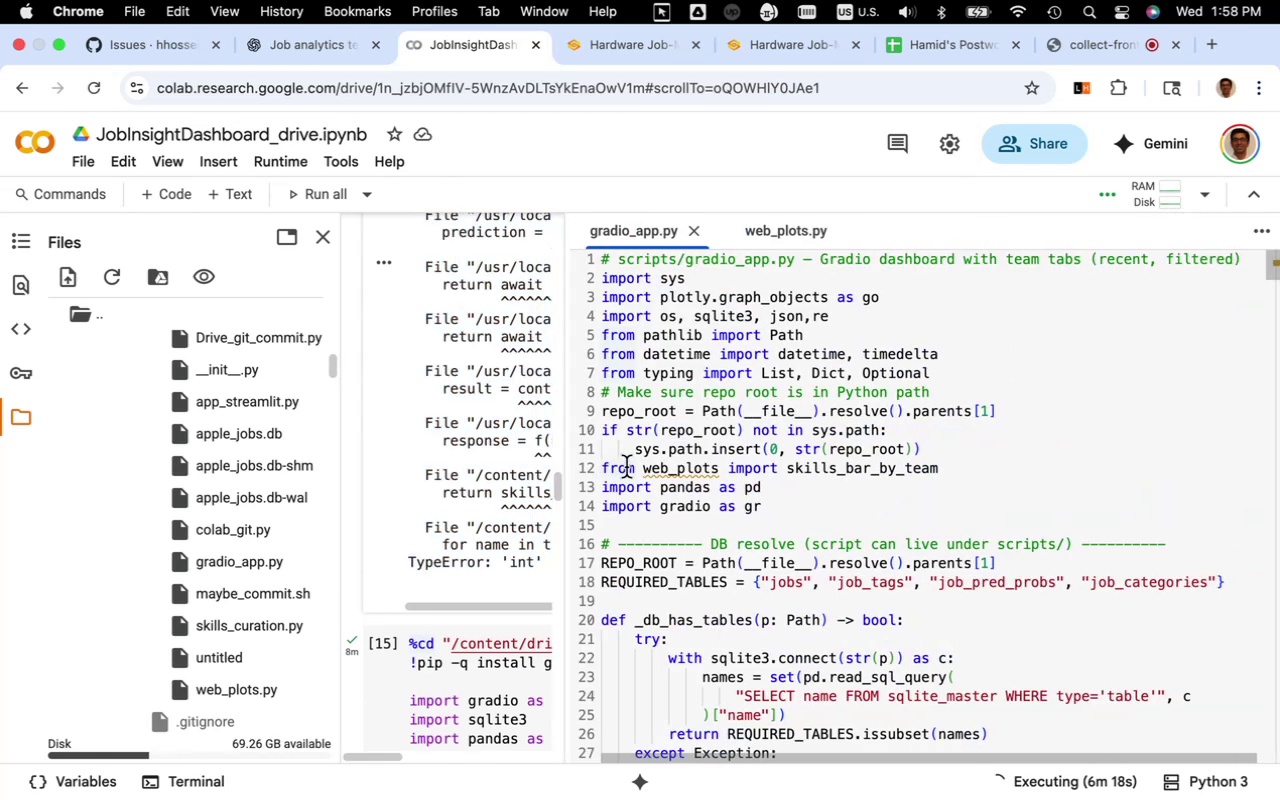 
scroll: coordinate [626, 467], scroll_direction: down, amount: 3.0
 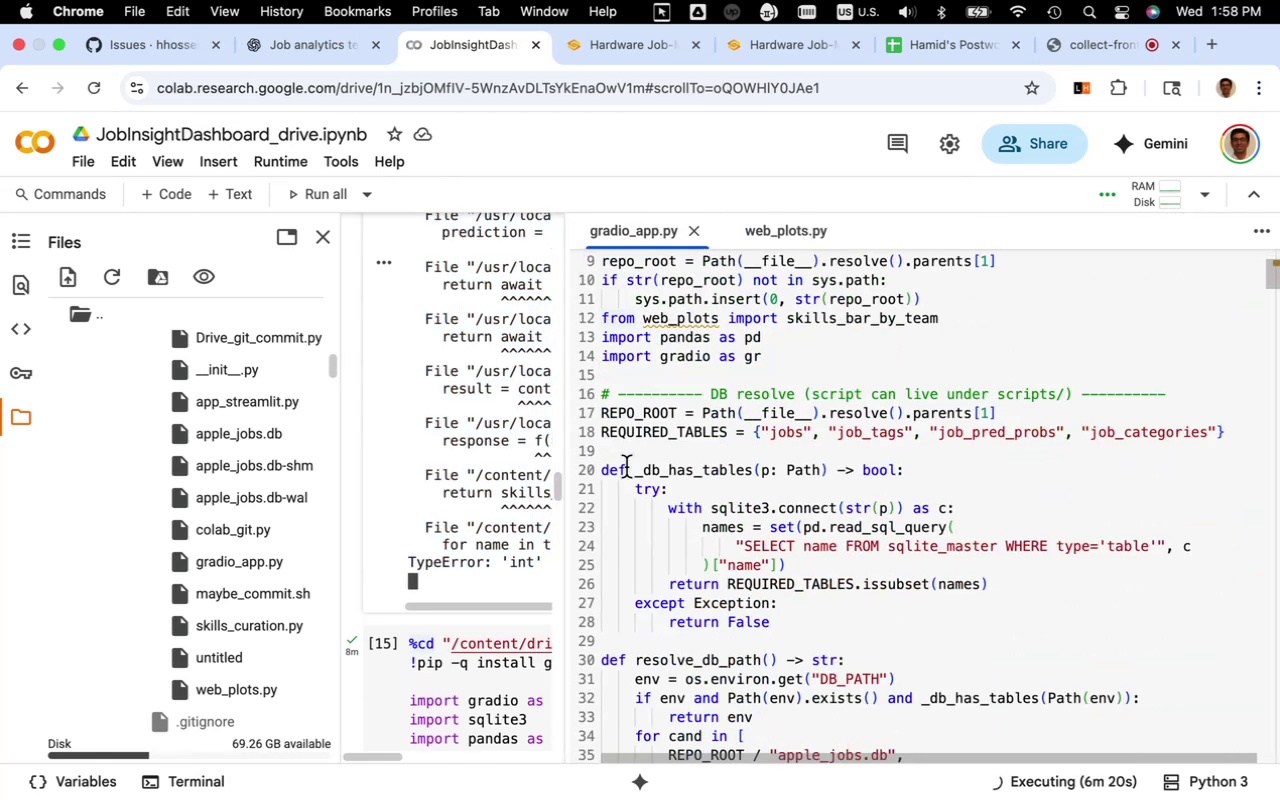 
key(Meta+F)
 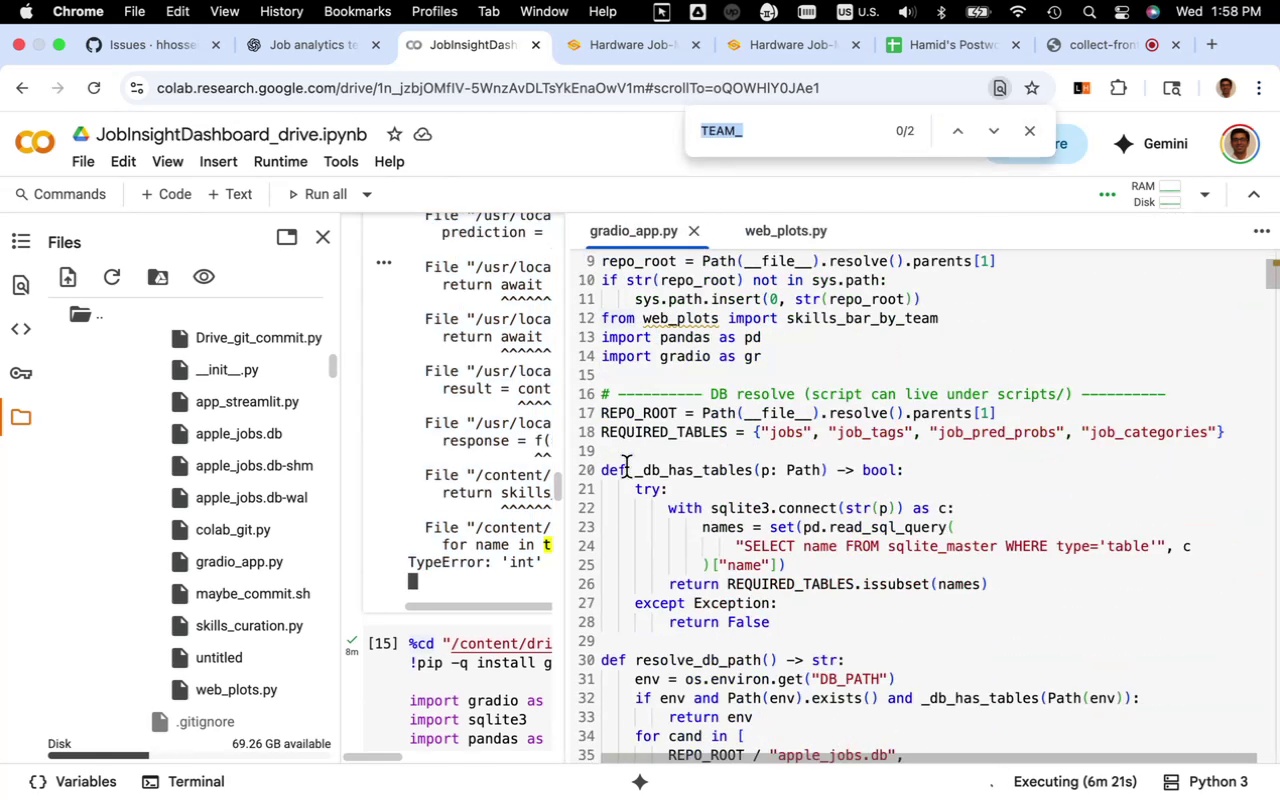 
type(team)
 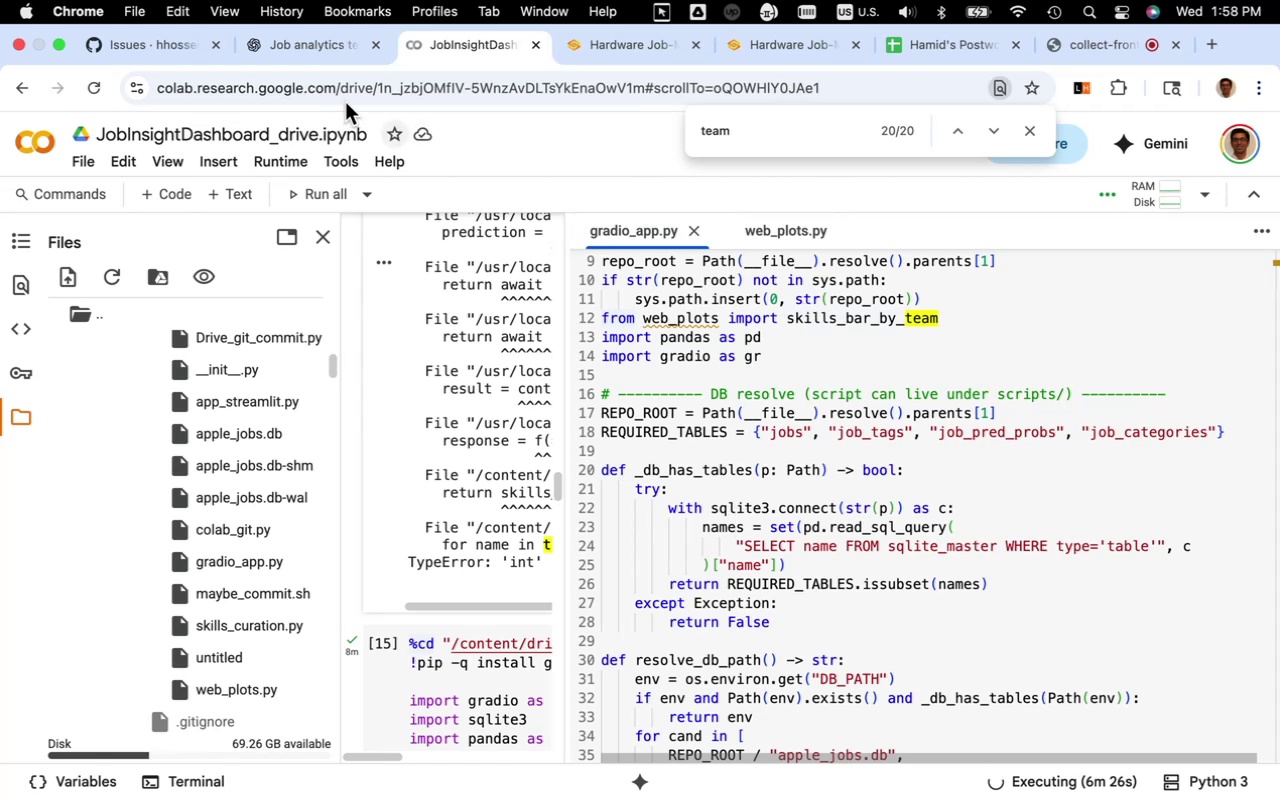 
wait(9.71)
 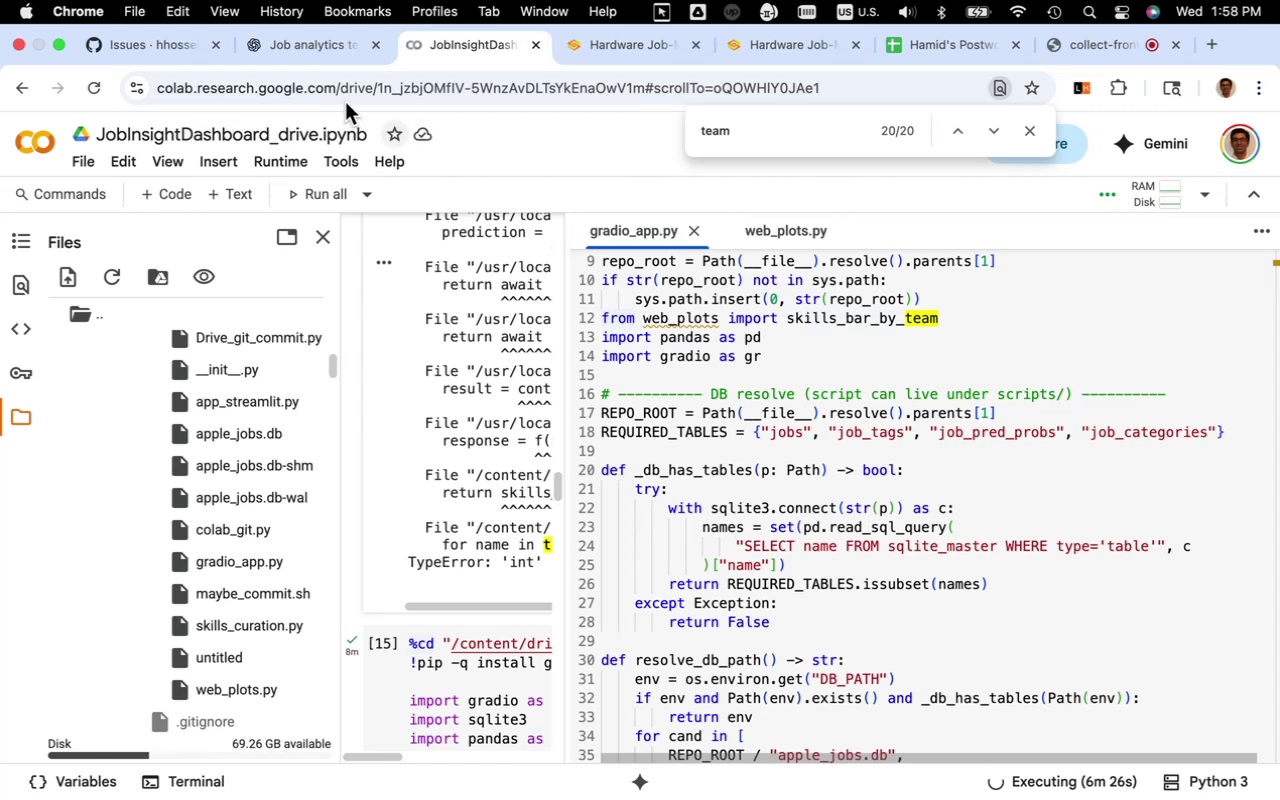 
left_click([630, 43])
 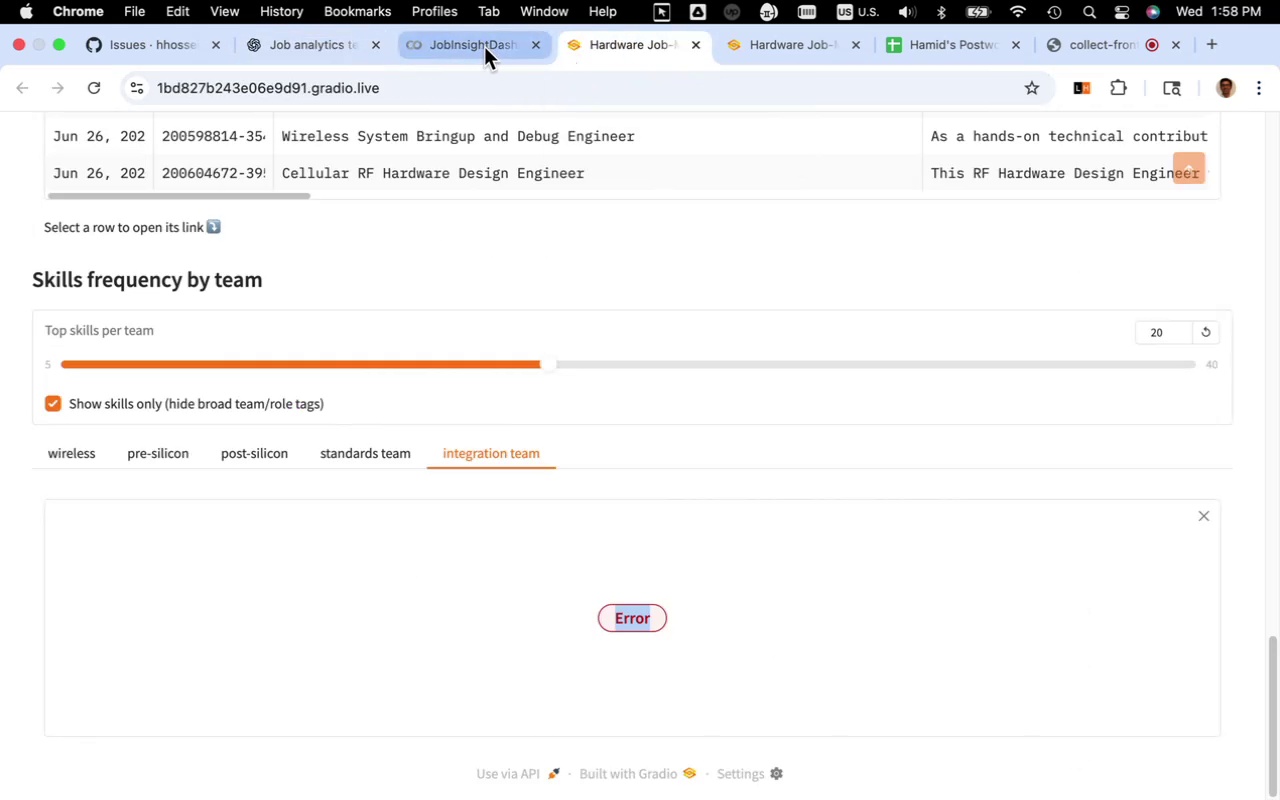 
left_click([484, 47])
 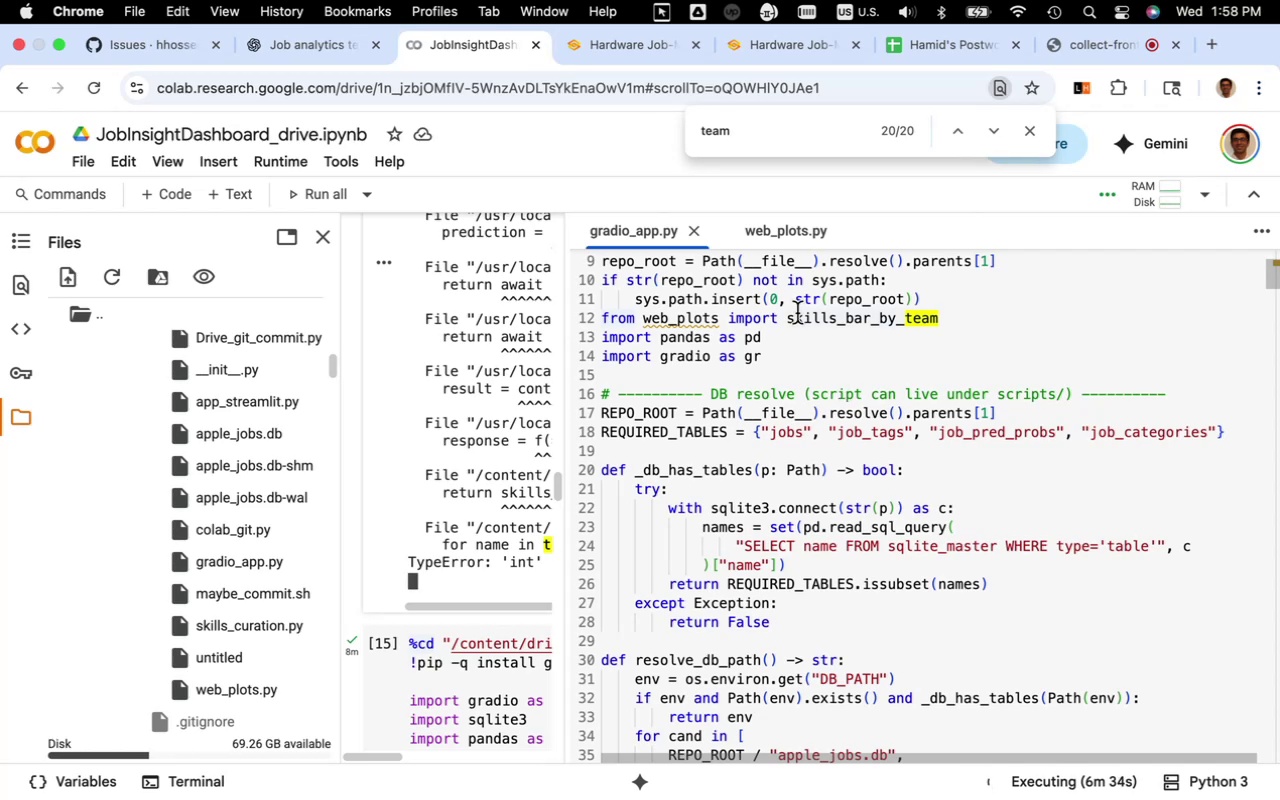 
key(Shift+Minus)
 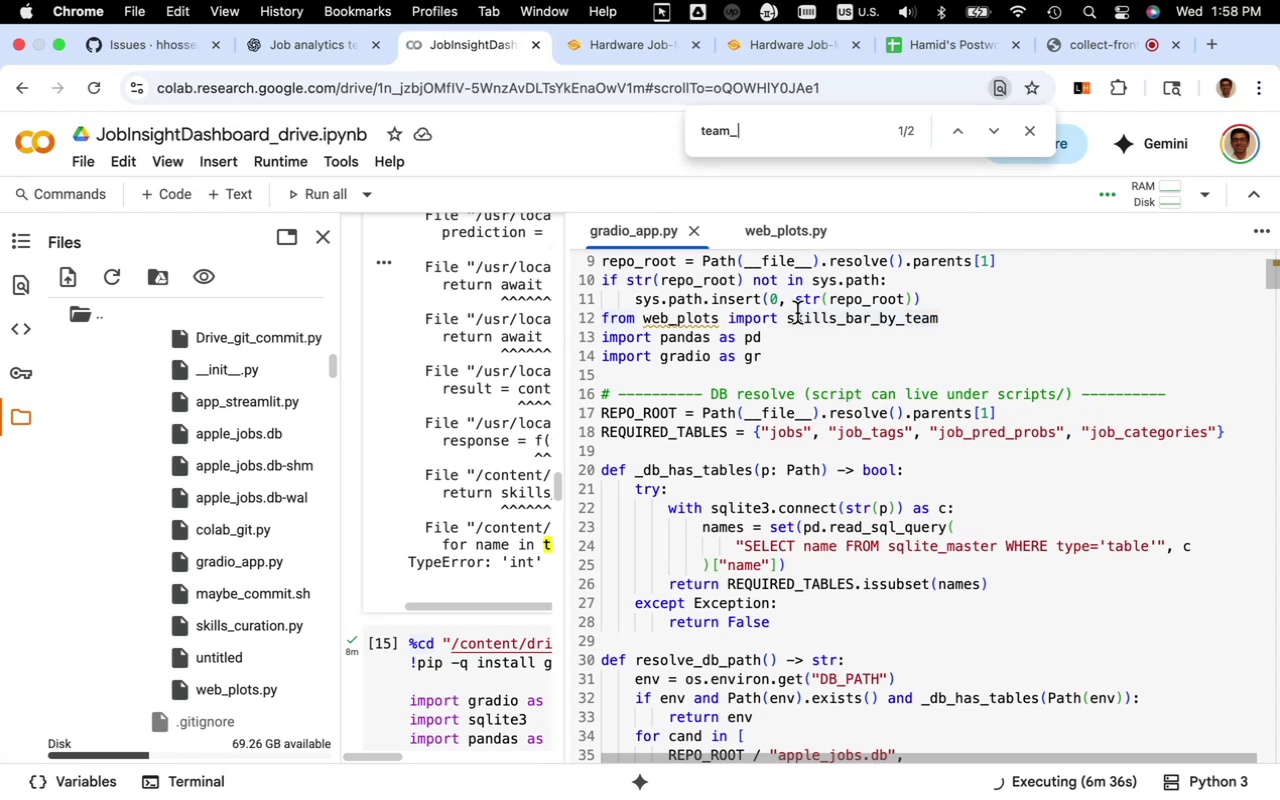 
key(N)
 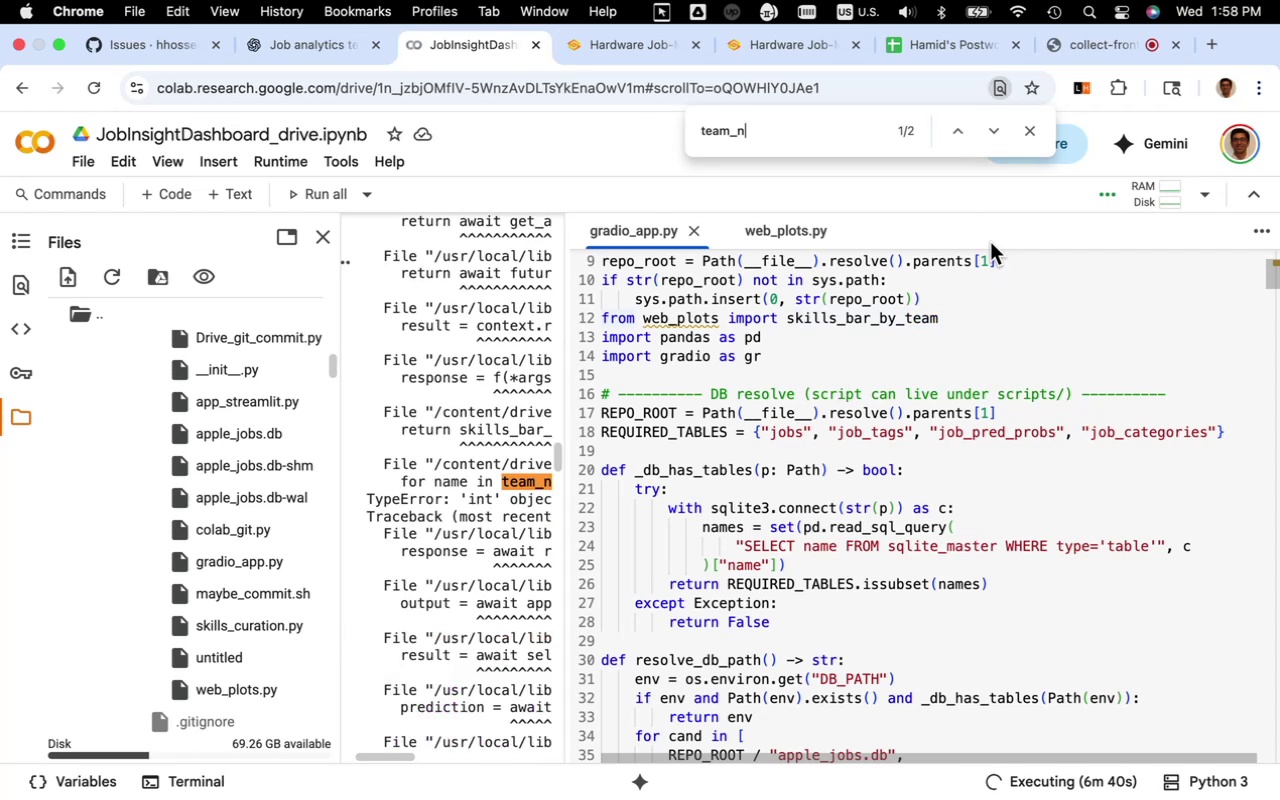 
left_click([992, 135])
 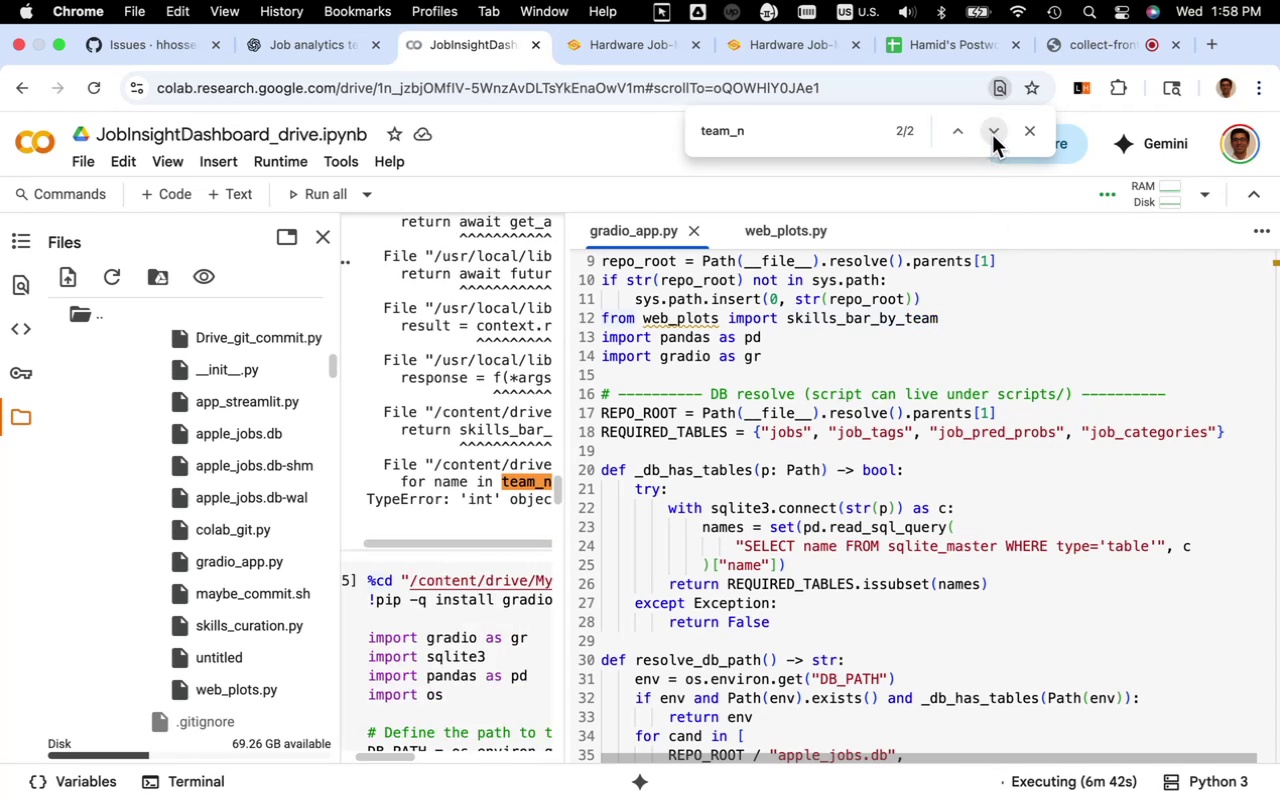 
left_click([992, 135])
 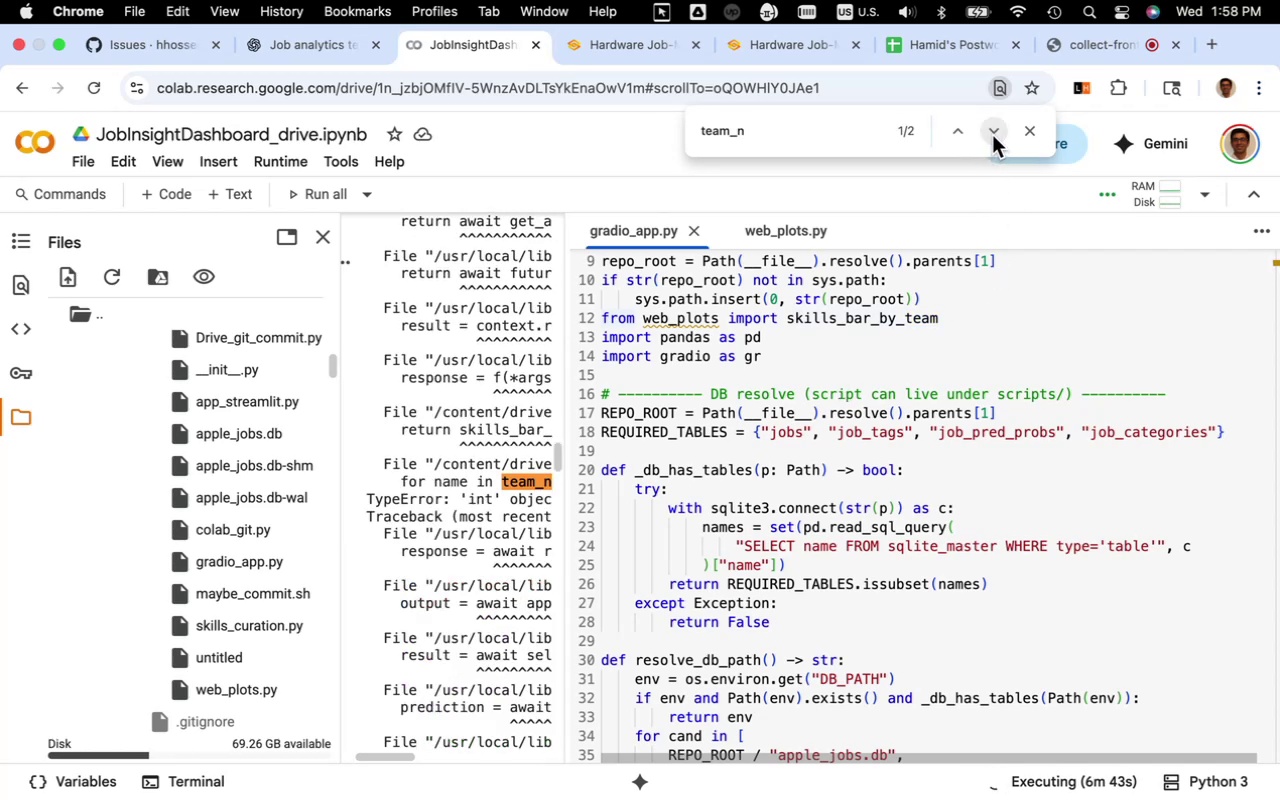 
left_click([992, 135])
 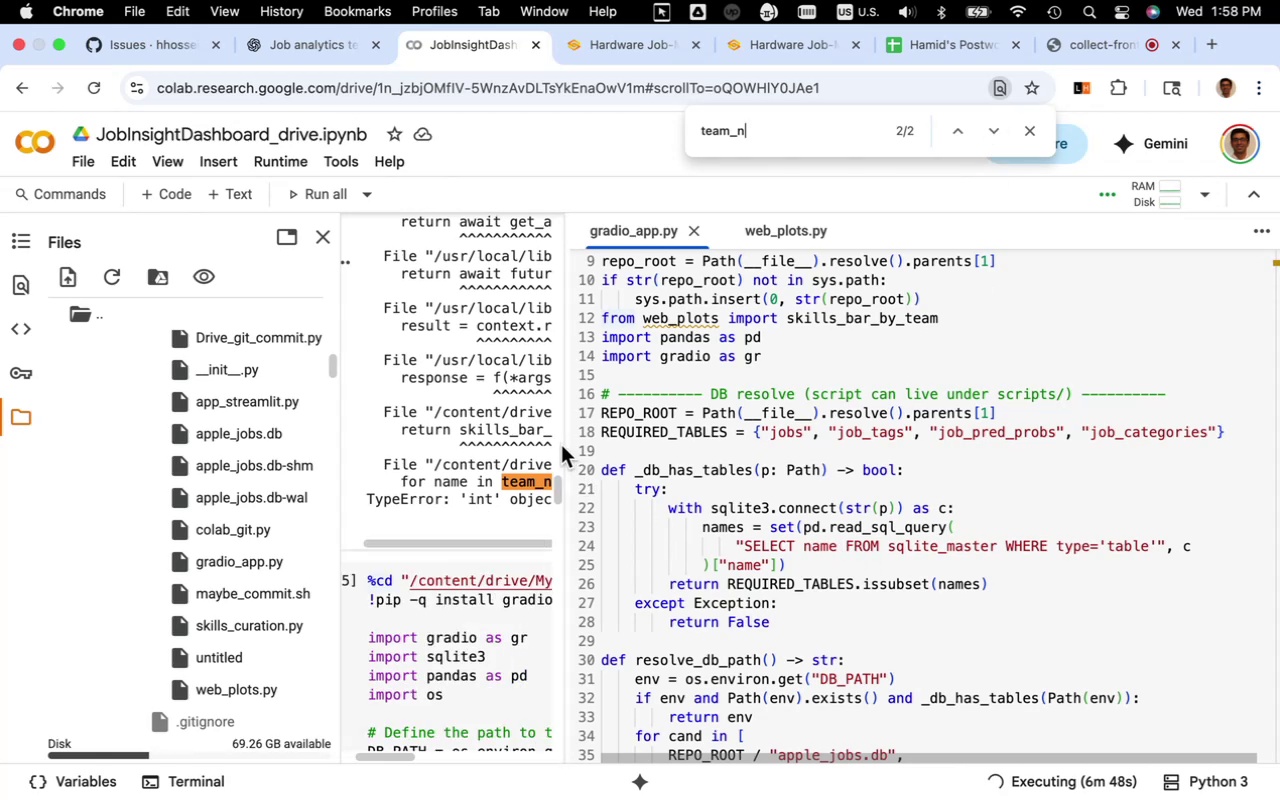 
wait(5.92)
 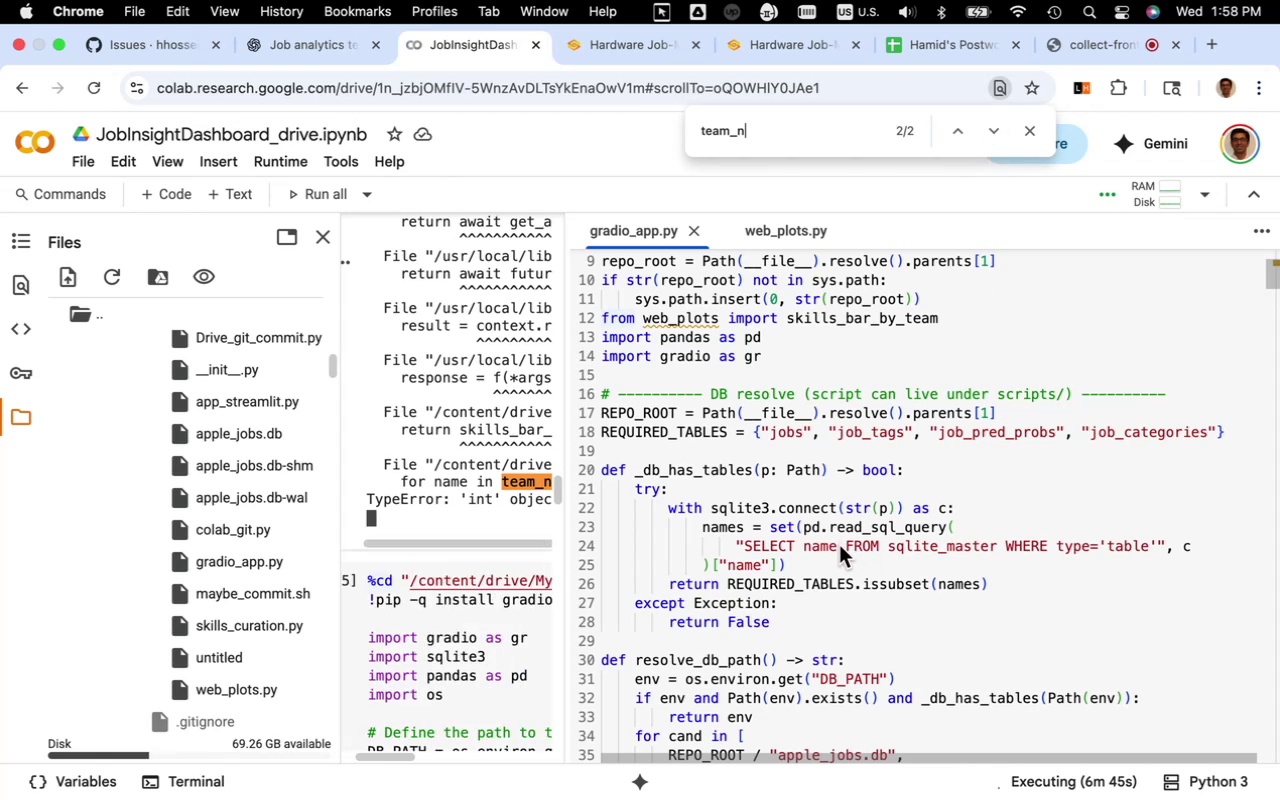 
left_click([556, 443])
 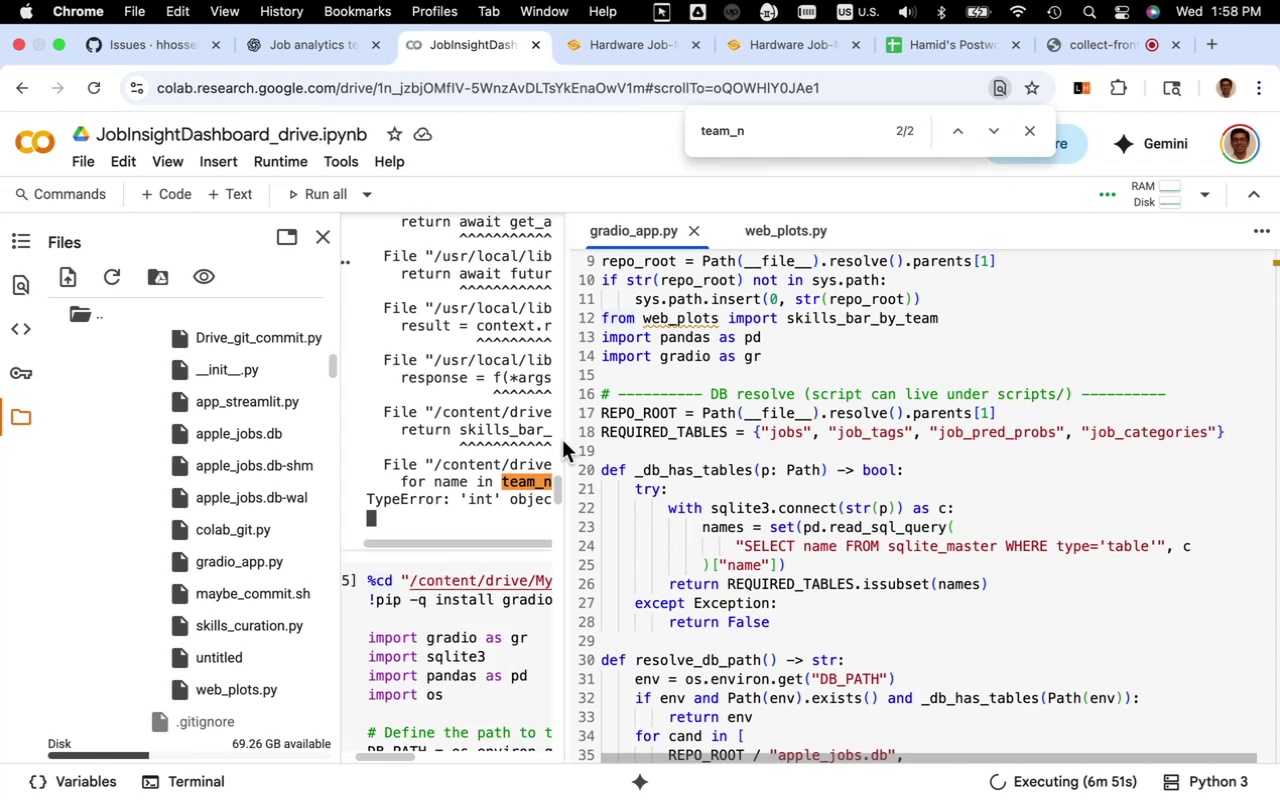 
left_click_drag(start_coordinate=[565, 440], to_coordinate=[1097, 418])
 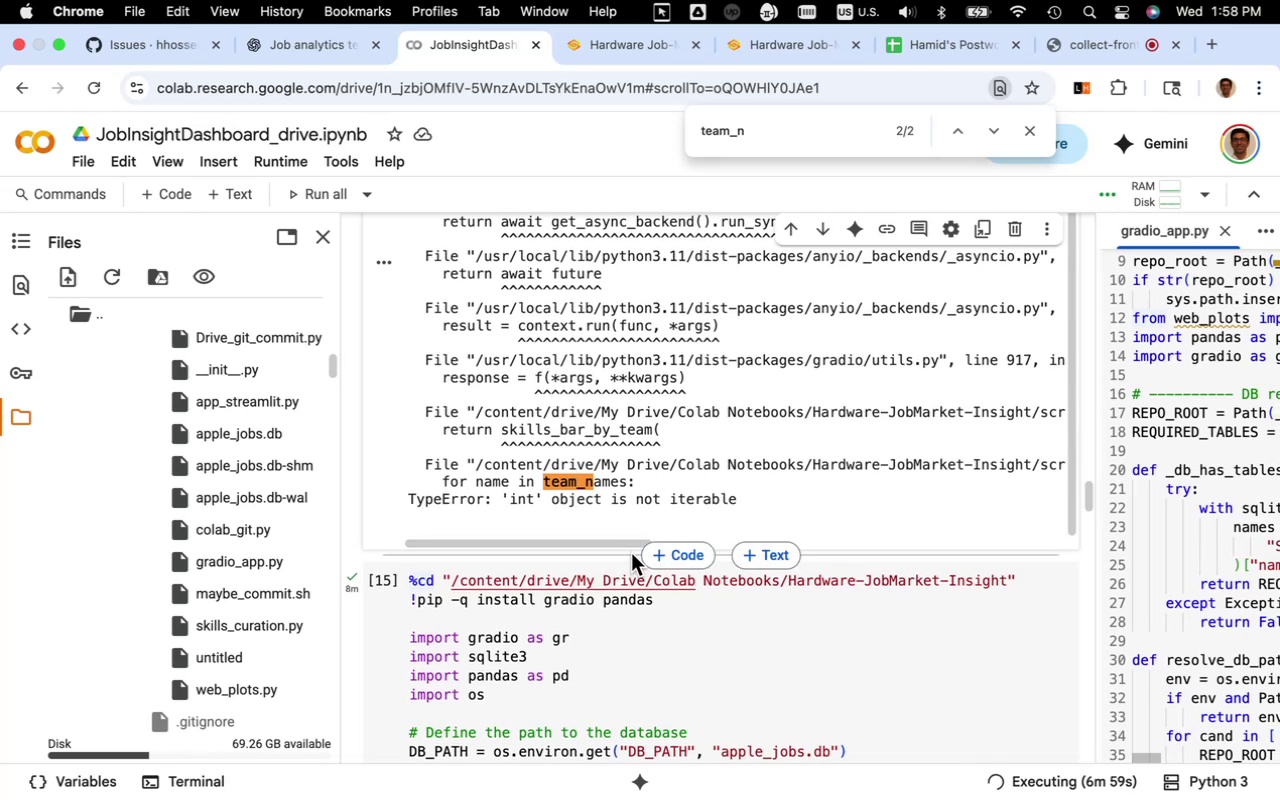 
left_click_drag(start_coordinate=[615, 547], to_coordinate=[592, 562])
 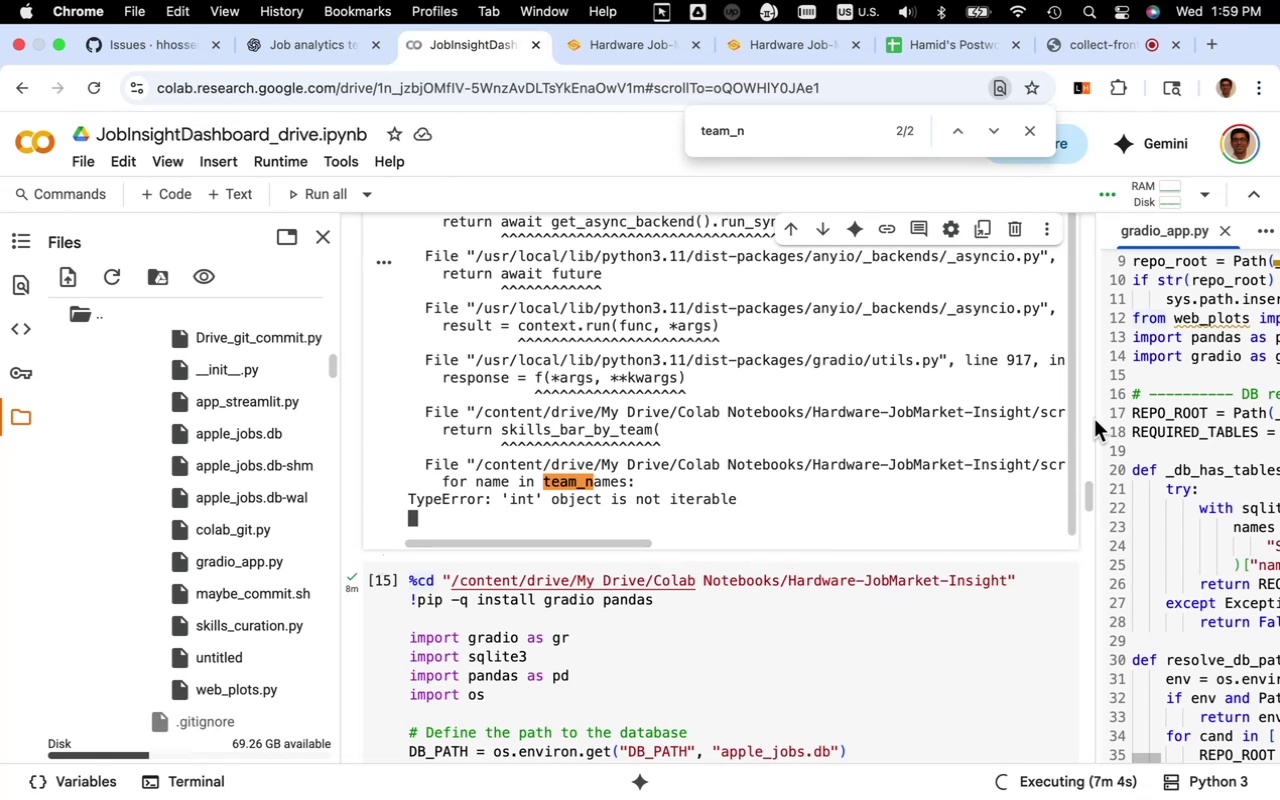 
left_click_drag(start_coordinate=[1096, 419], to_coordinate=[557, 498])
 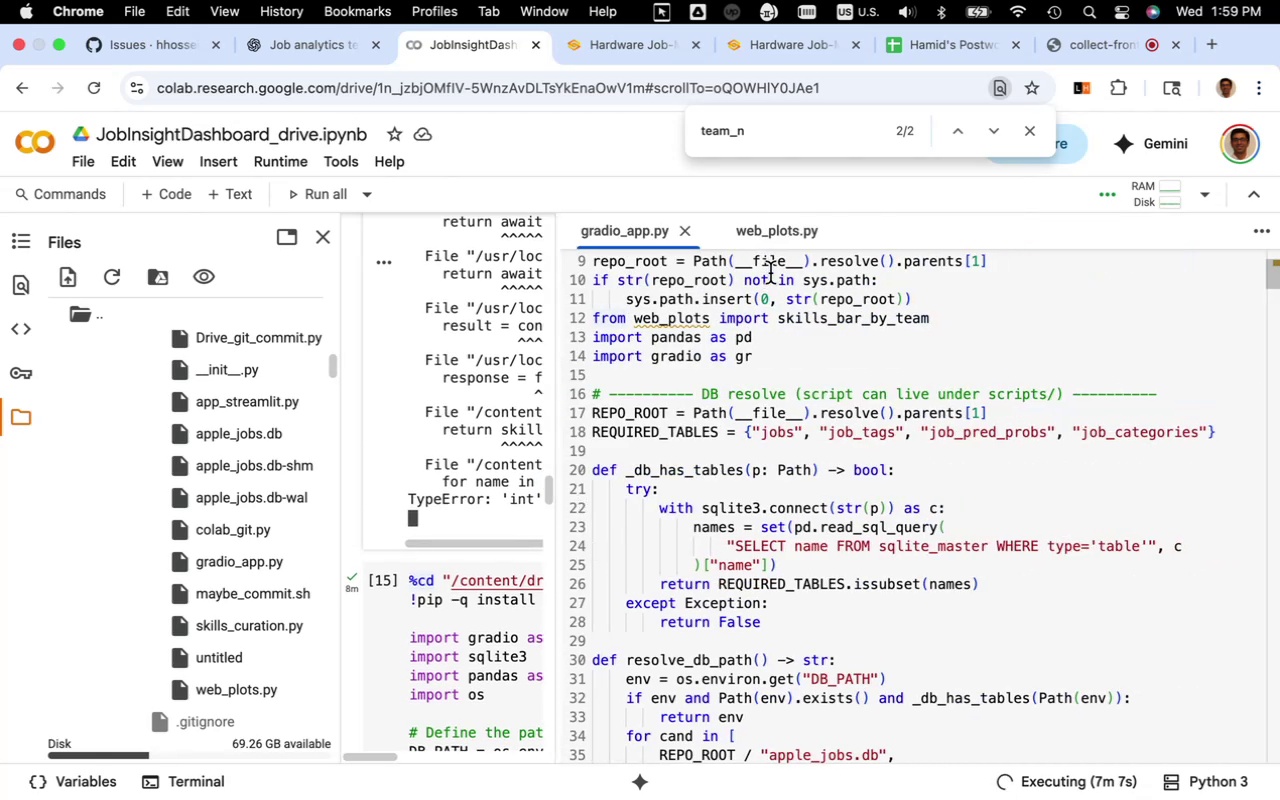 
mouse_move([799, 281])
 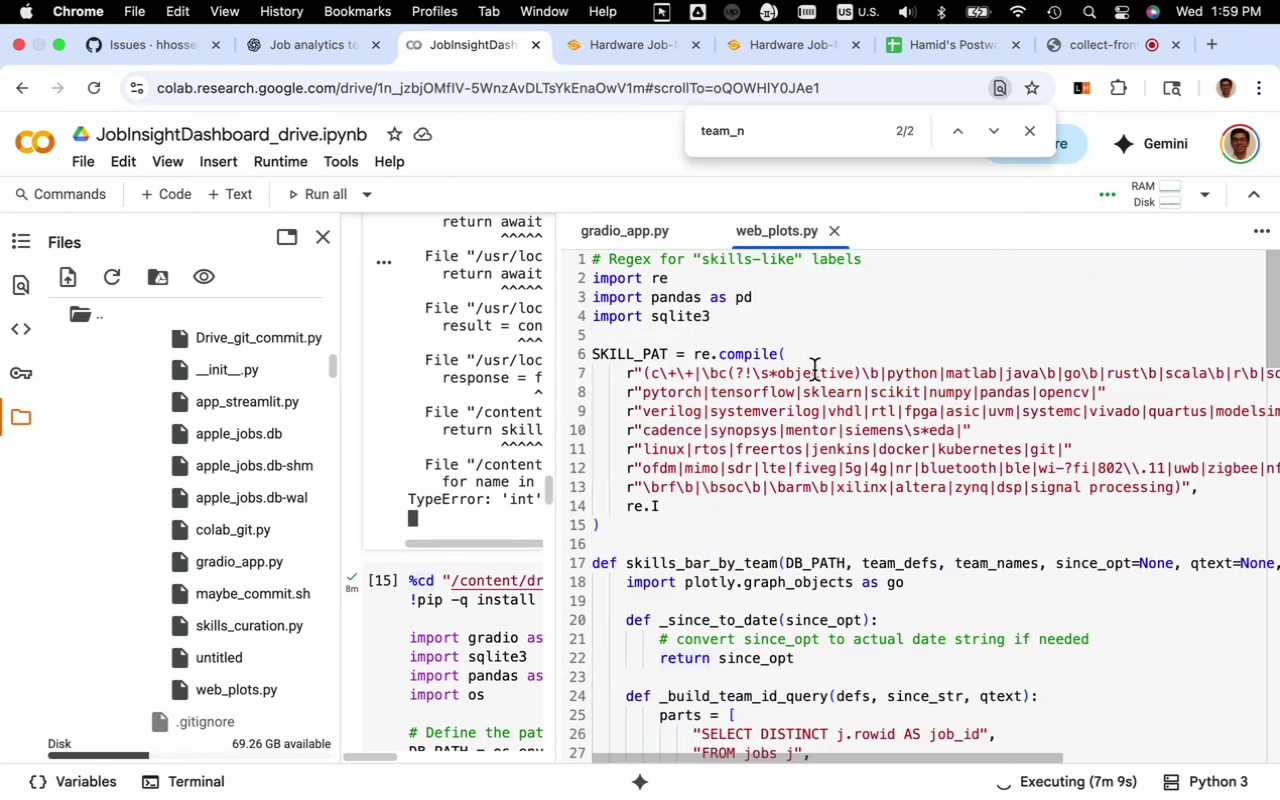 
left_click([814, 370])
 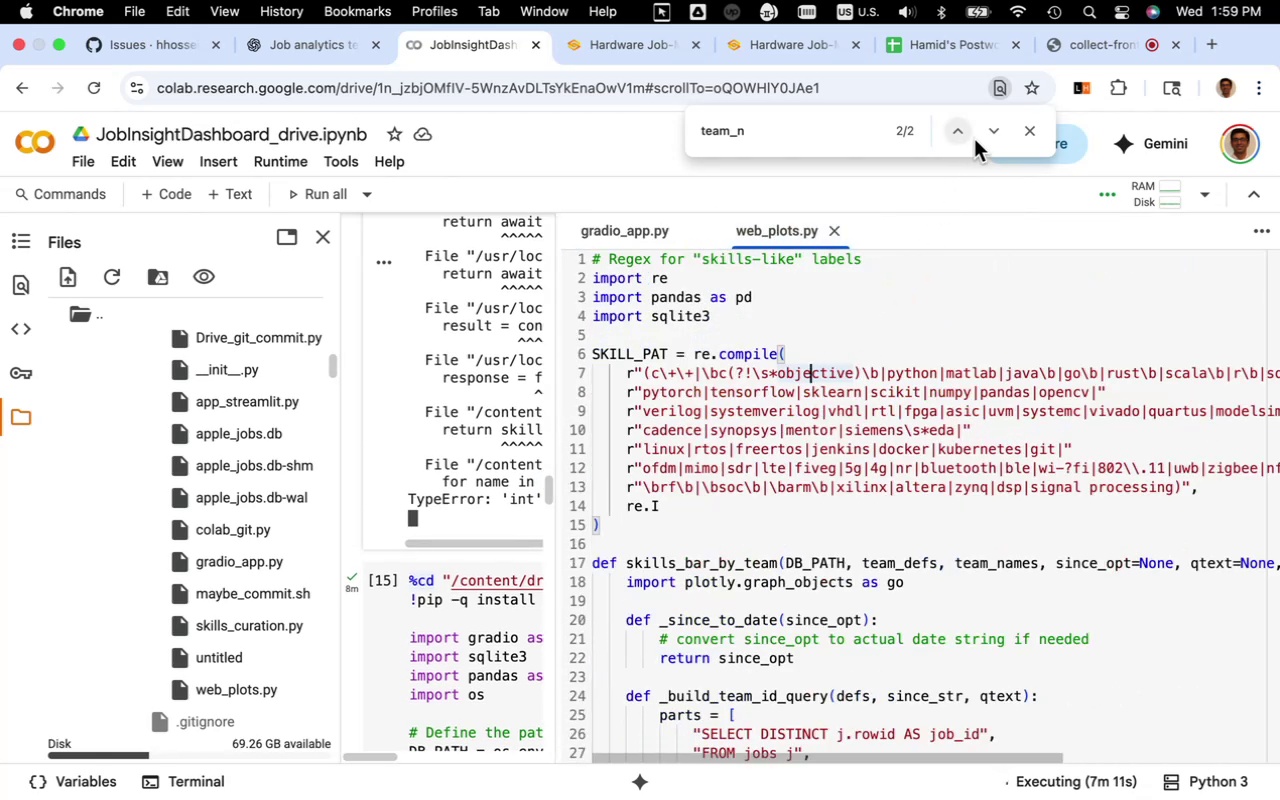 
left_click([984, 134])
 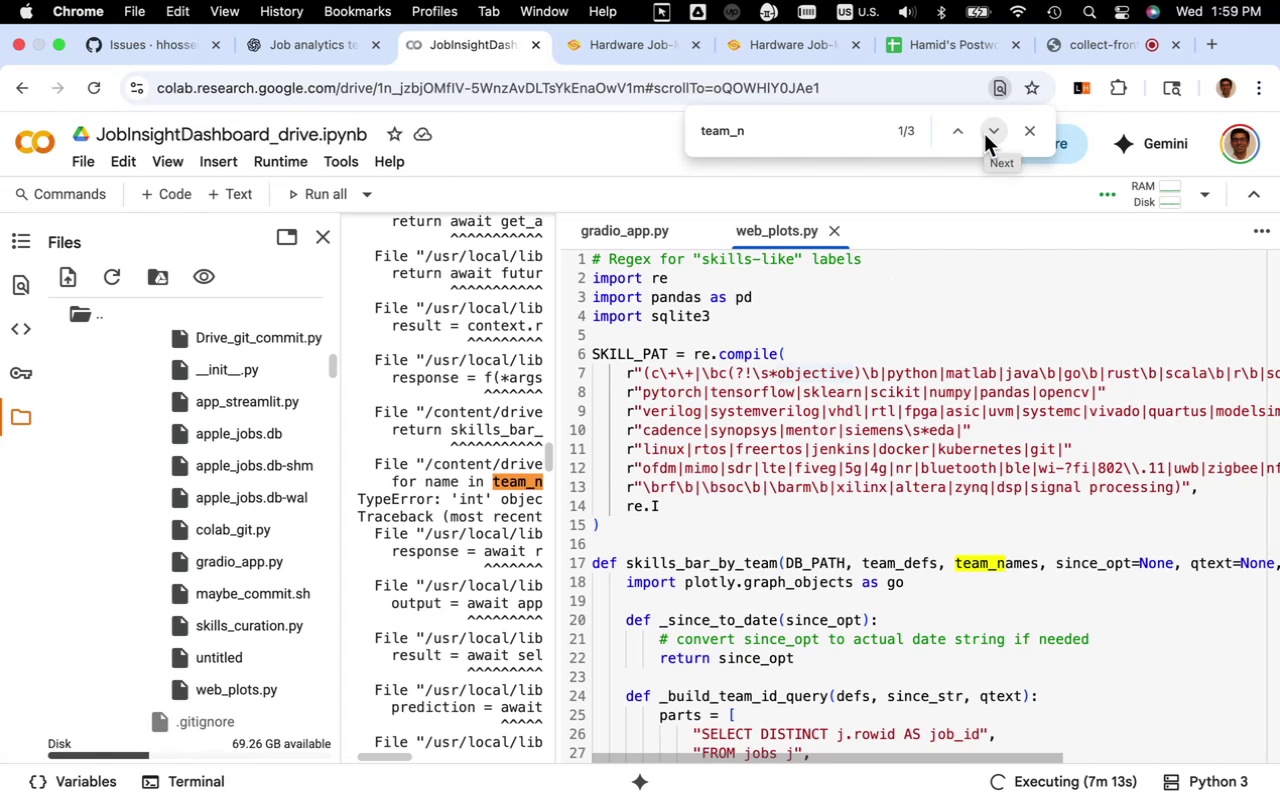 
left_click([984, 134])
 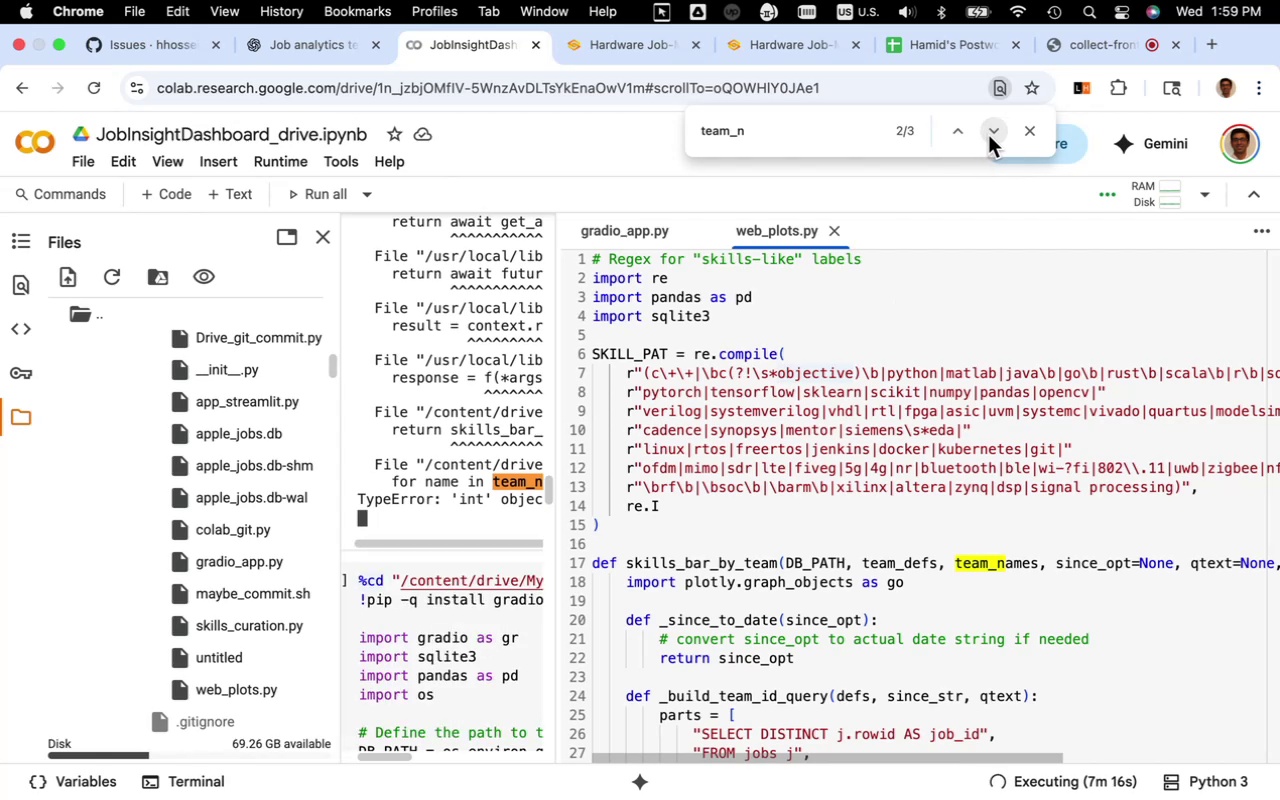 
left_click([988, 135])
 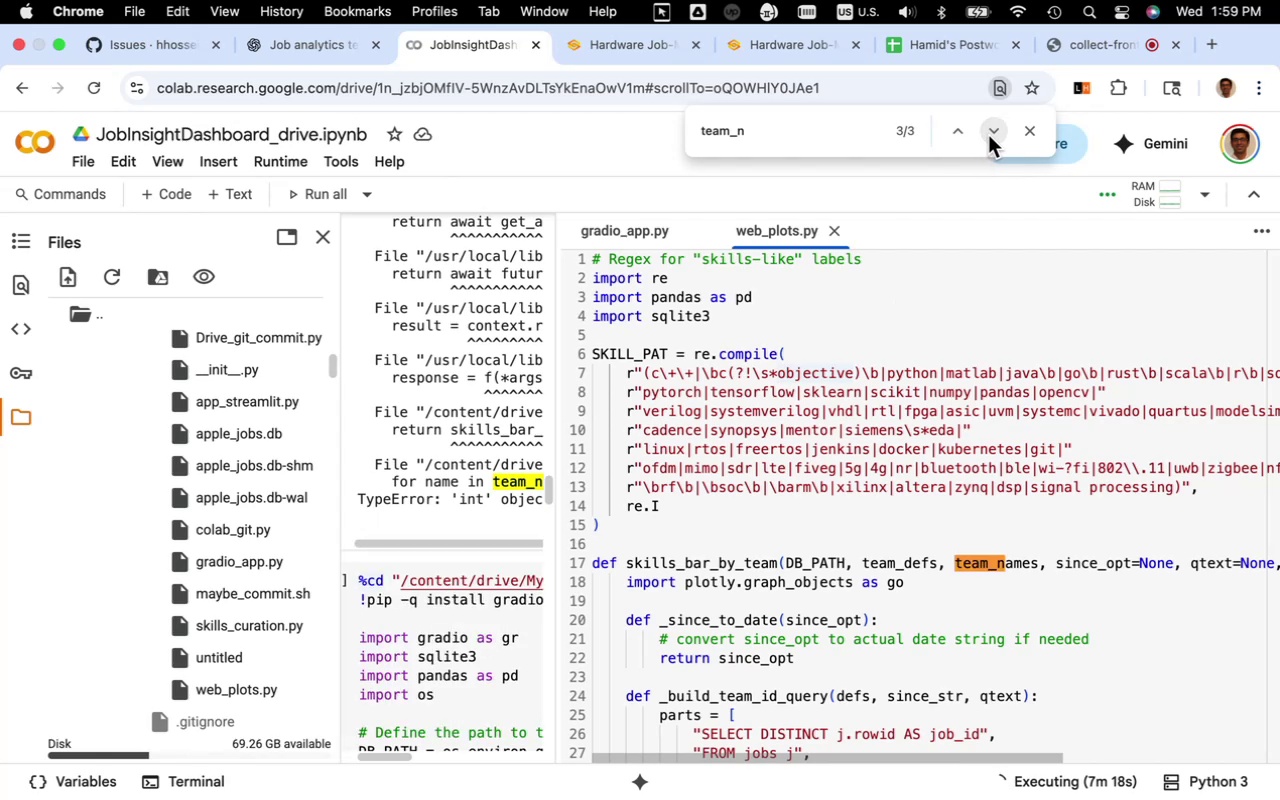 
left_click([988, 135])
 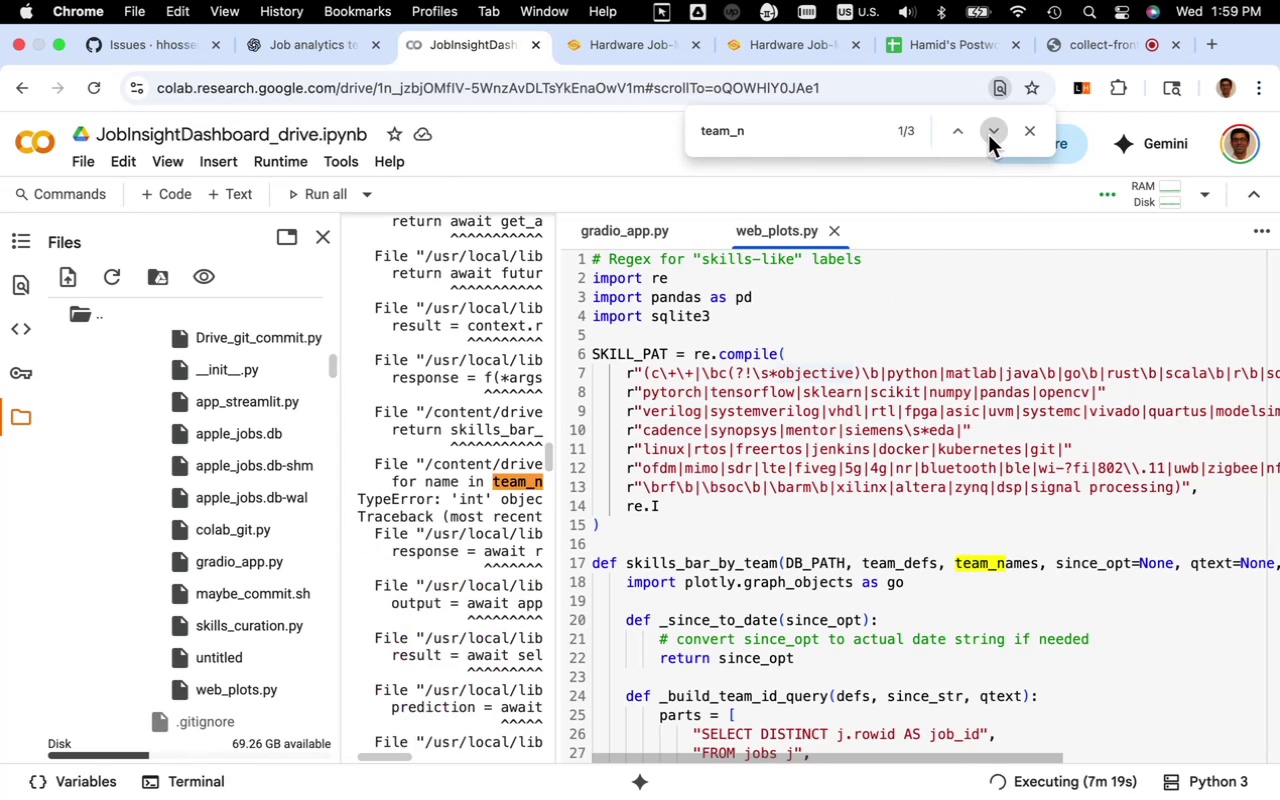 
left_click([988, 135])
 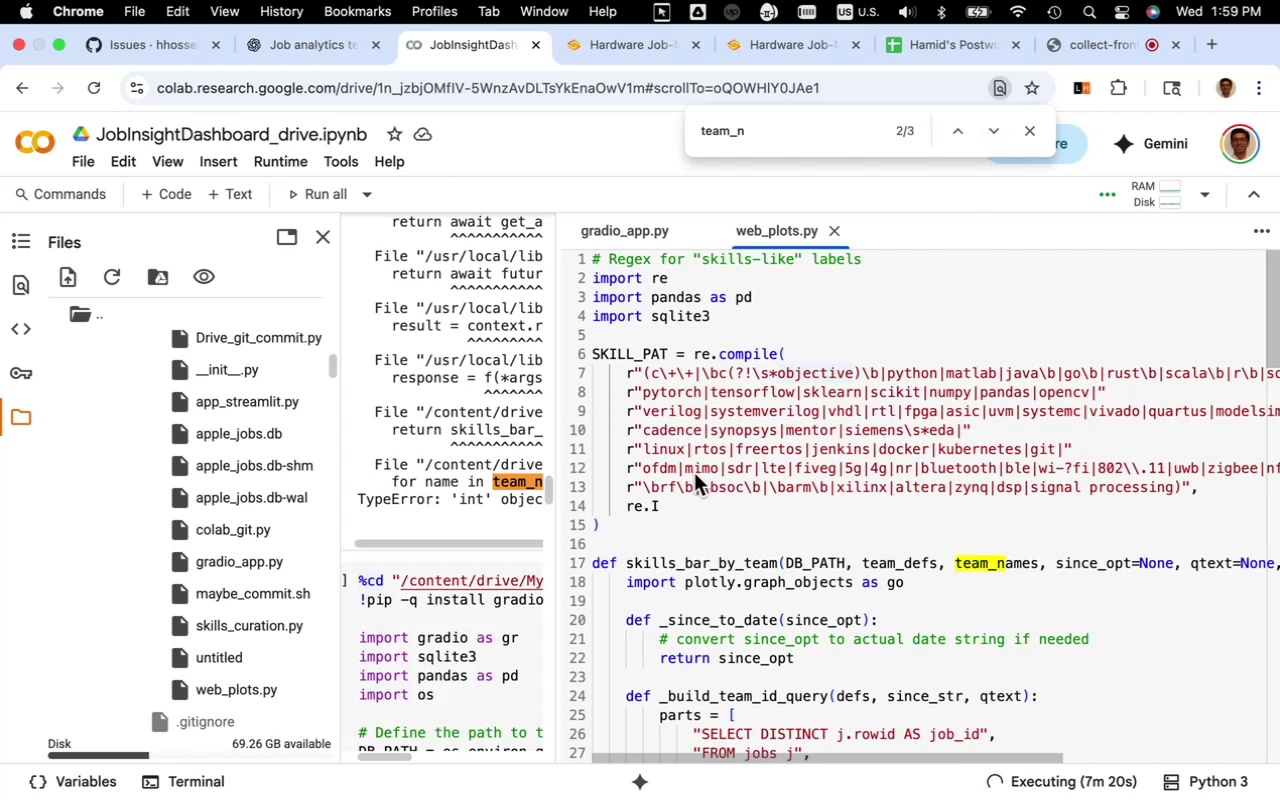 
scroll: coordinate [714, 486], scroll_direction: down, amount: 15.0
 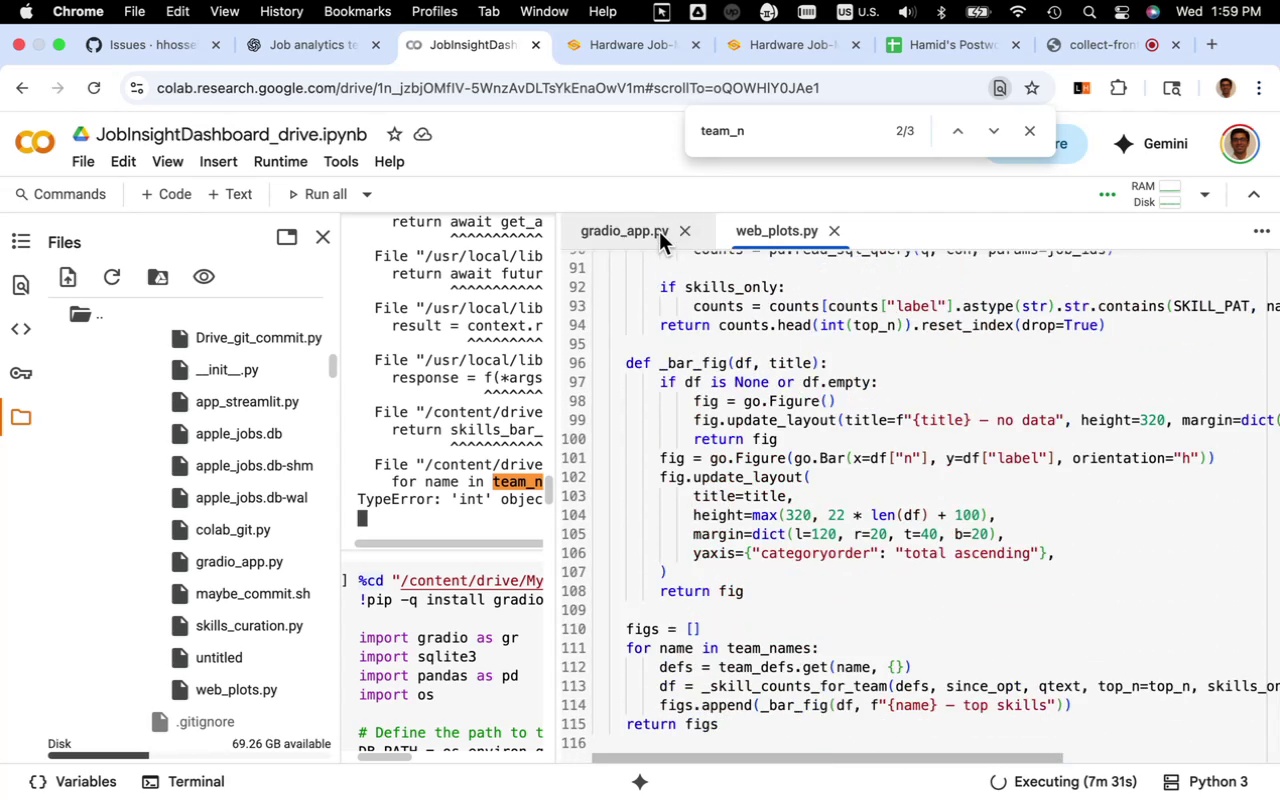 
left_click([650, 238])
 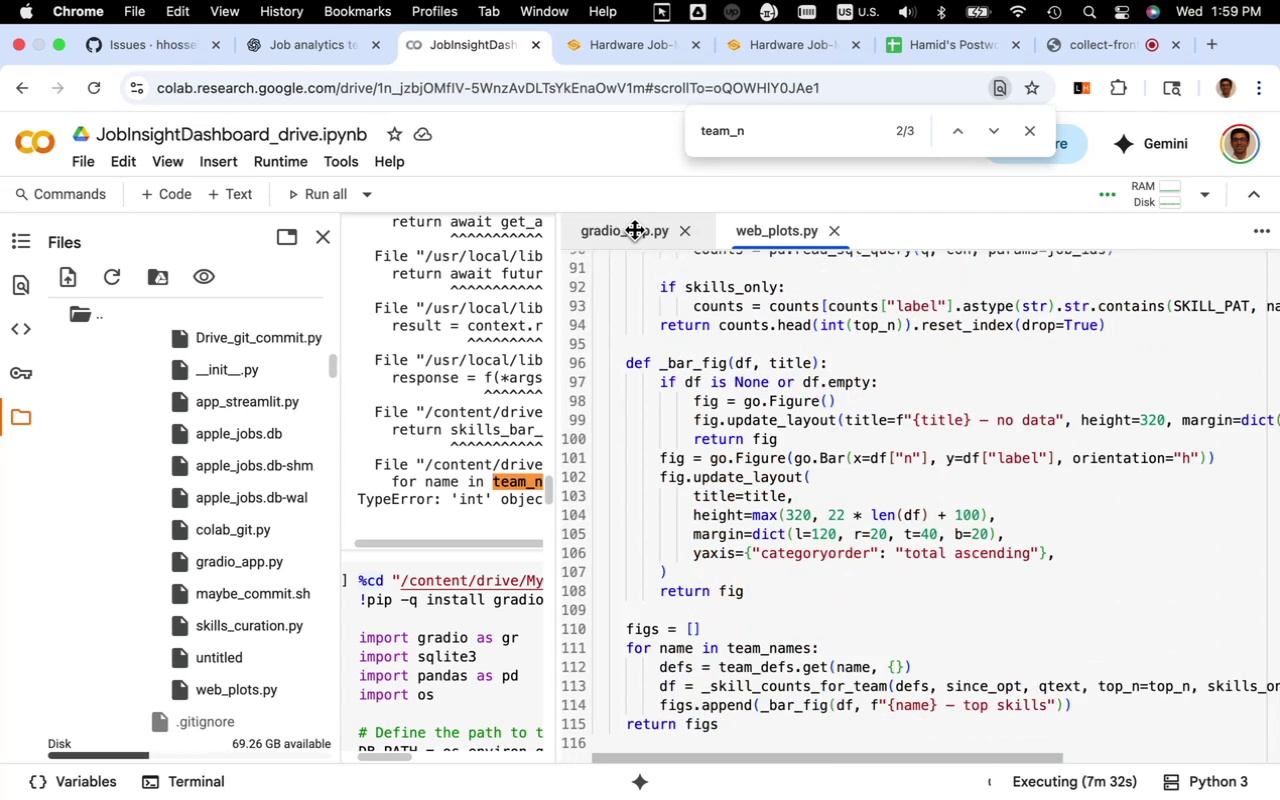 
left_click([634, 229])
 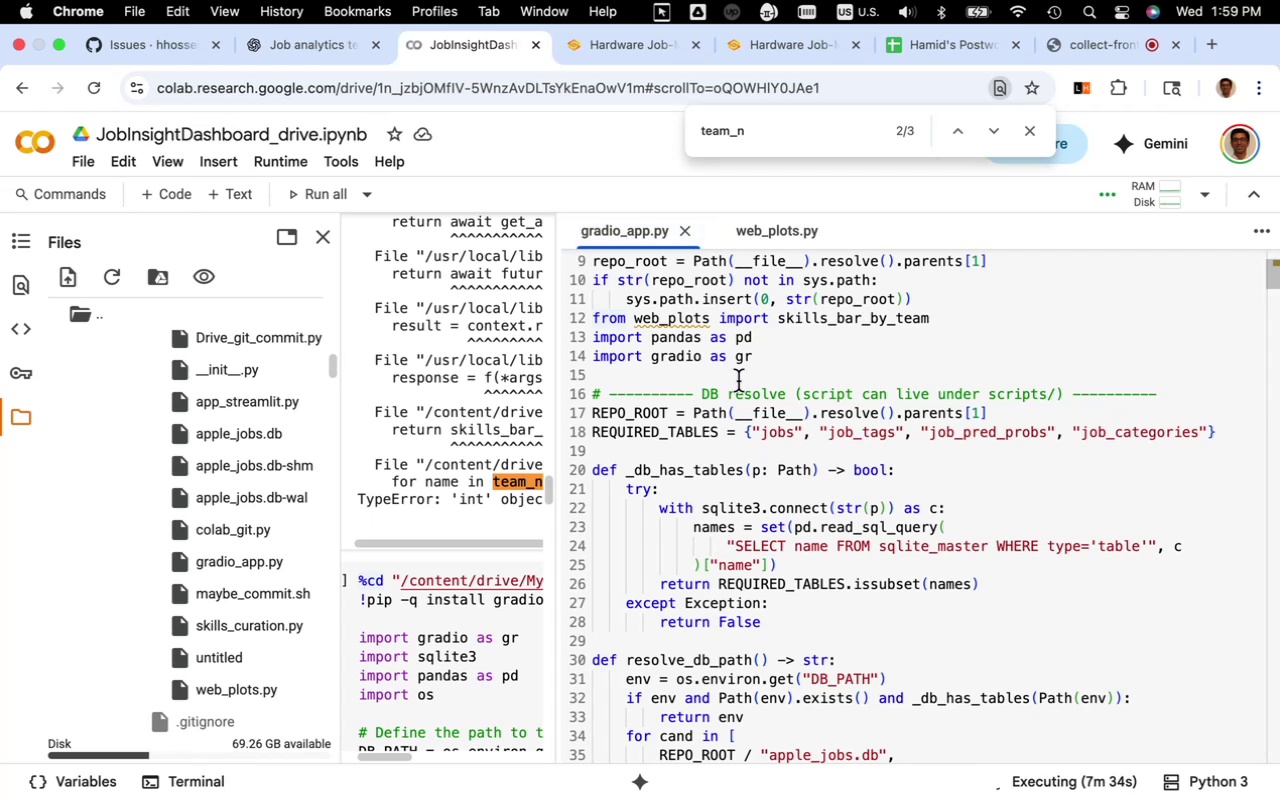 
left_click([738, 381])
 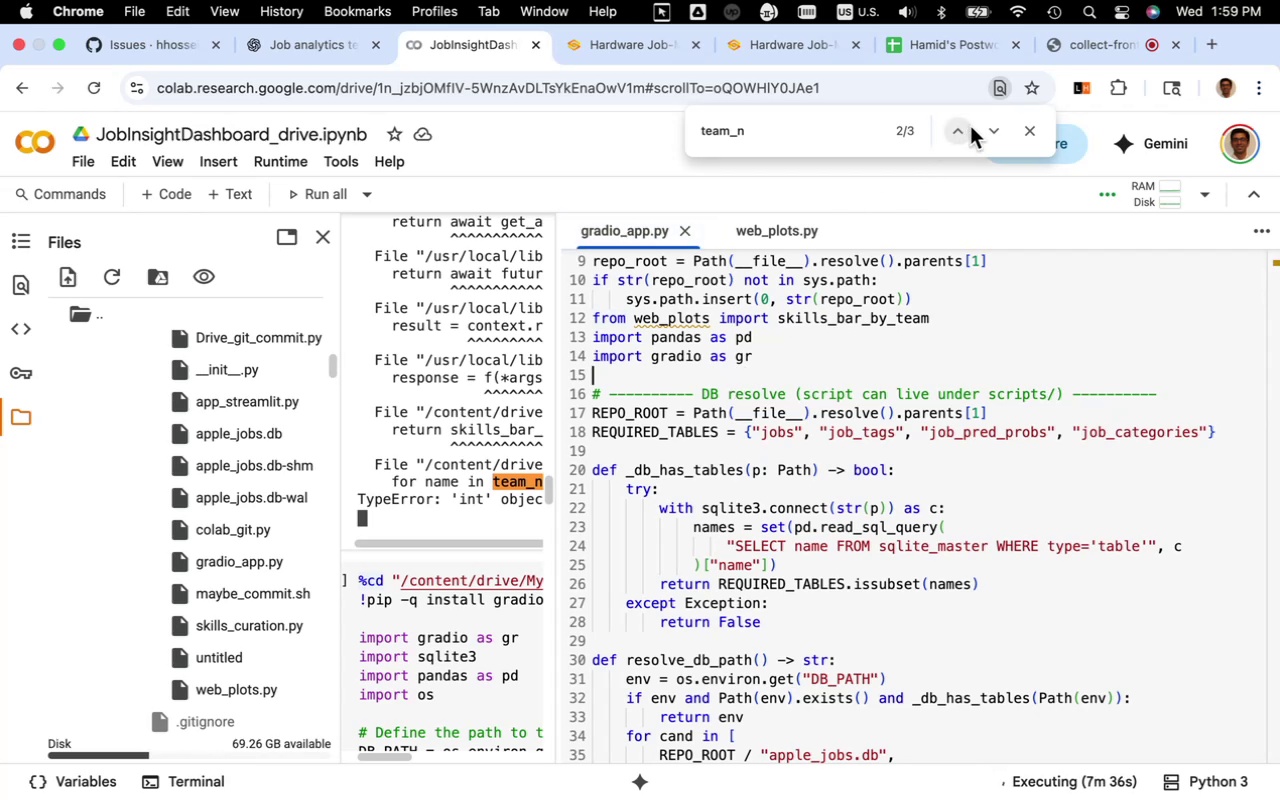 
mouse_move([1008, 153])
 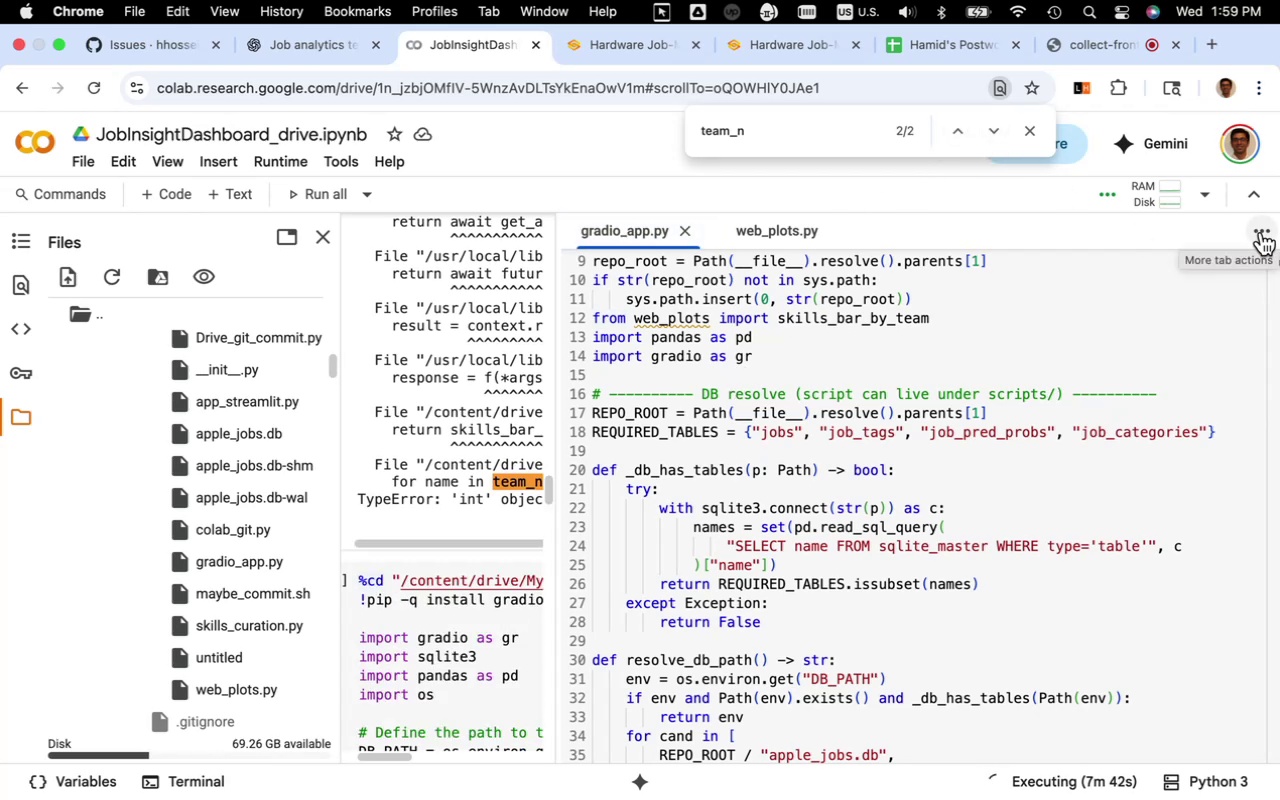 
left_click([1261, 232])
 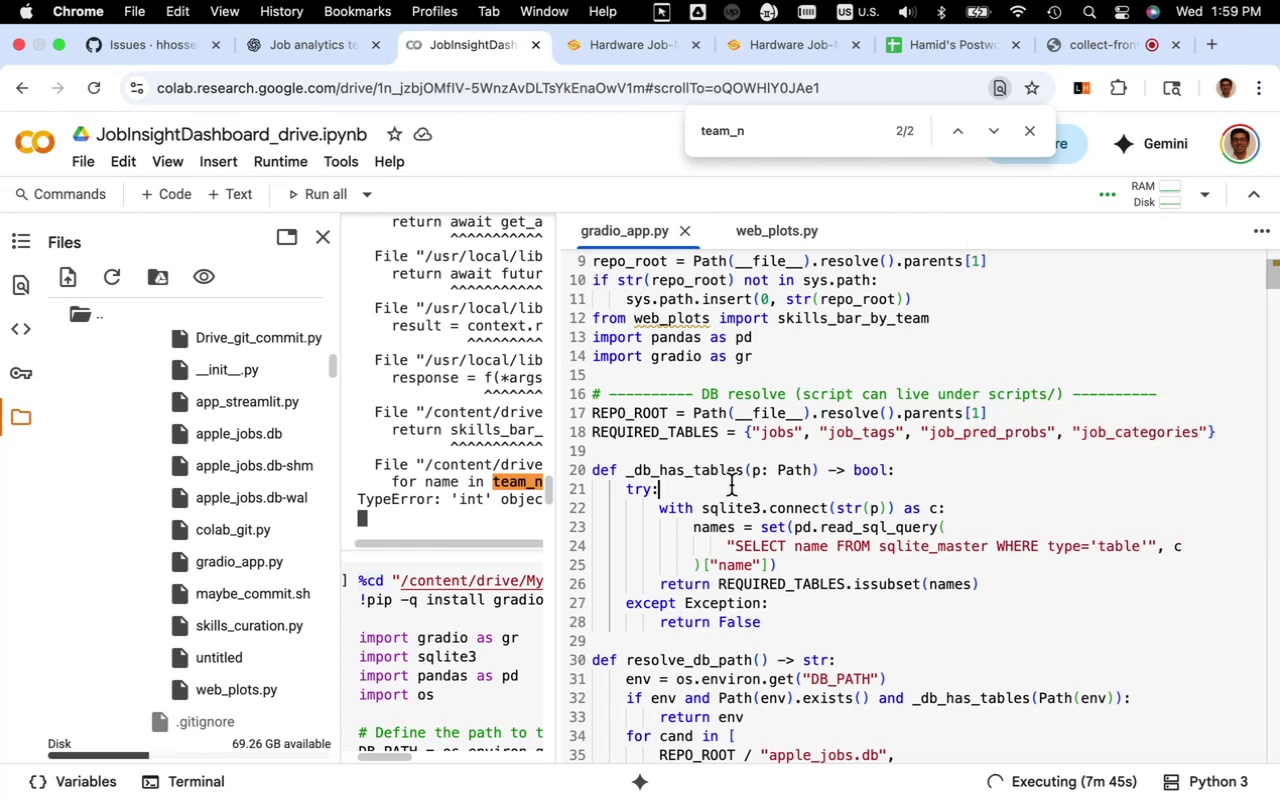 
scroll: coordinate [754, 473], scroll_direction: down, amount: 13.0
 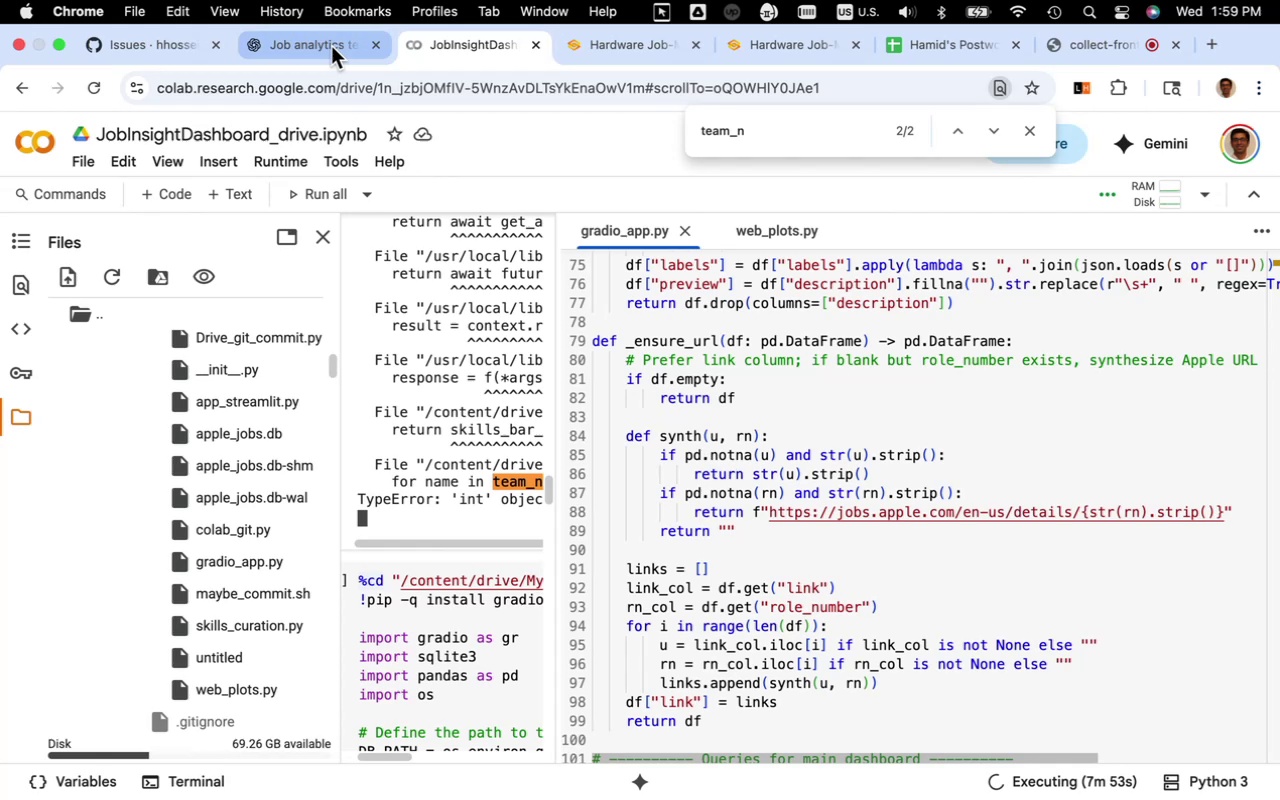 
left_click([331, 46])
 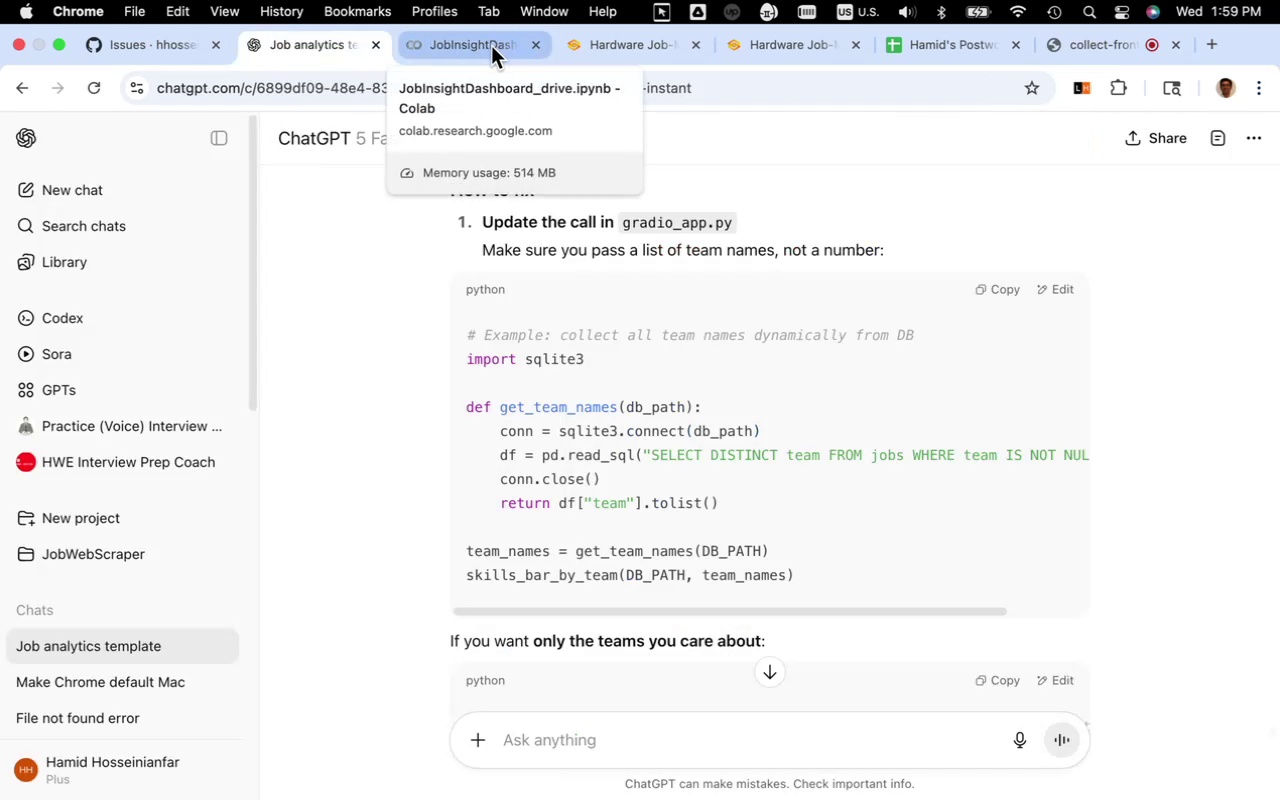 
left_click([491, 46])
 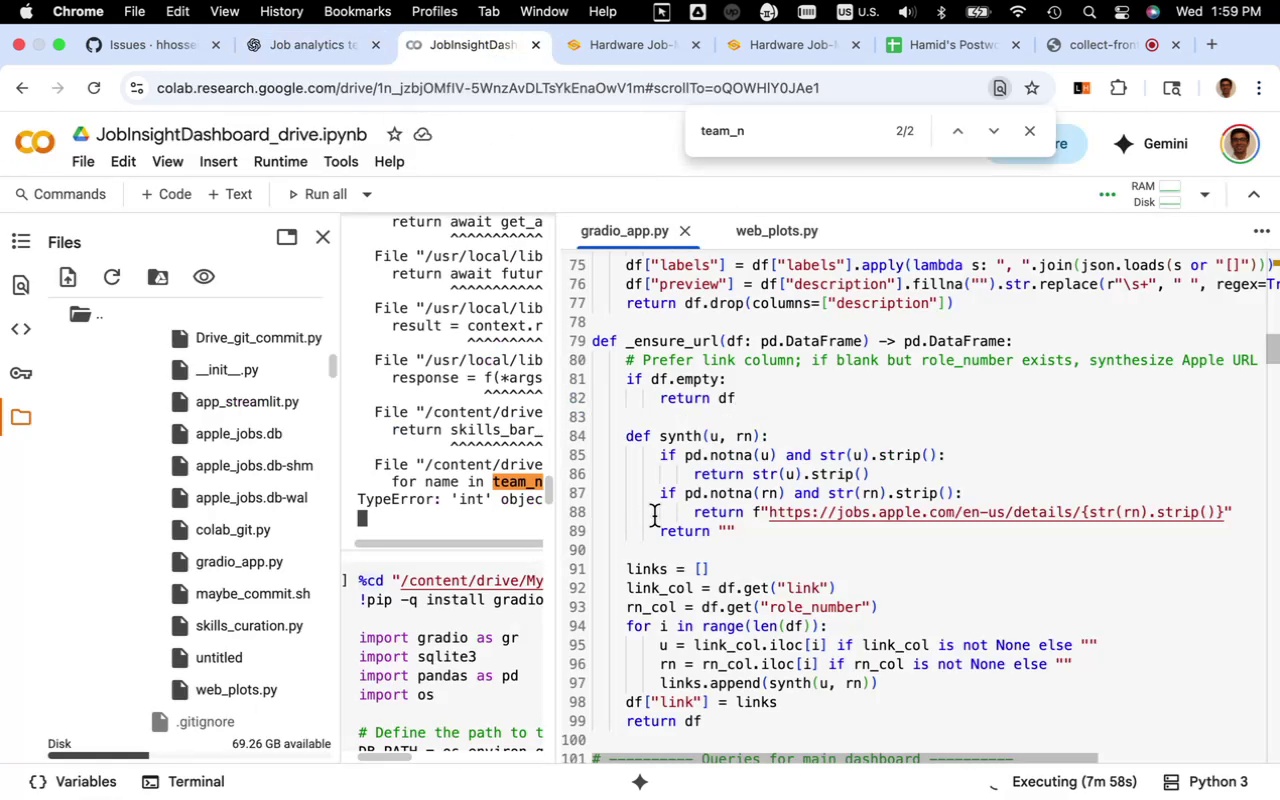 
scroll: coordinate [657, 518], scroll_direction: down, amount: 151.0
 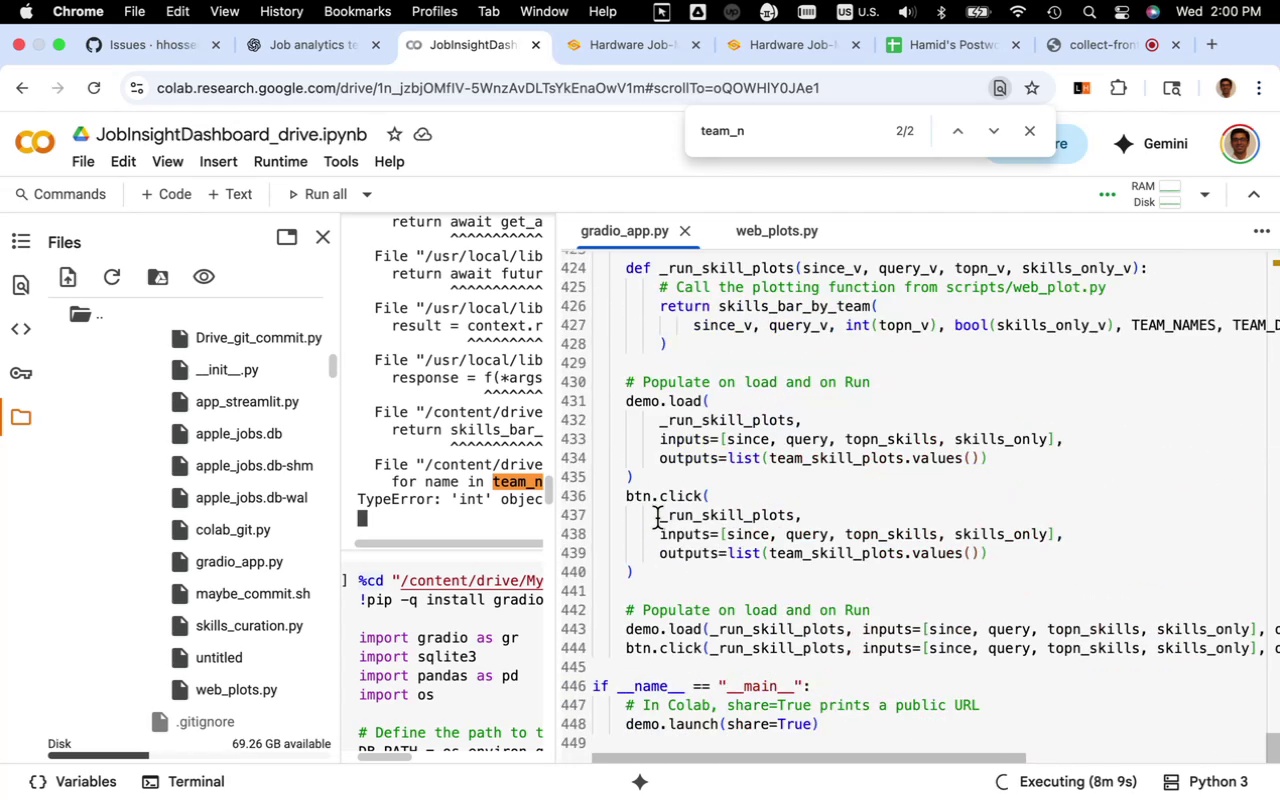 
scroll: coordinate [657, 518], scroll_direction: up, amount: 3.0
 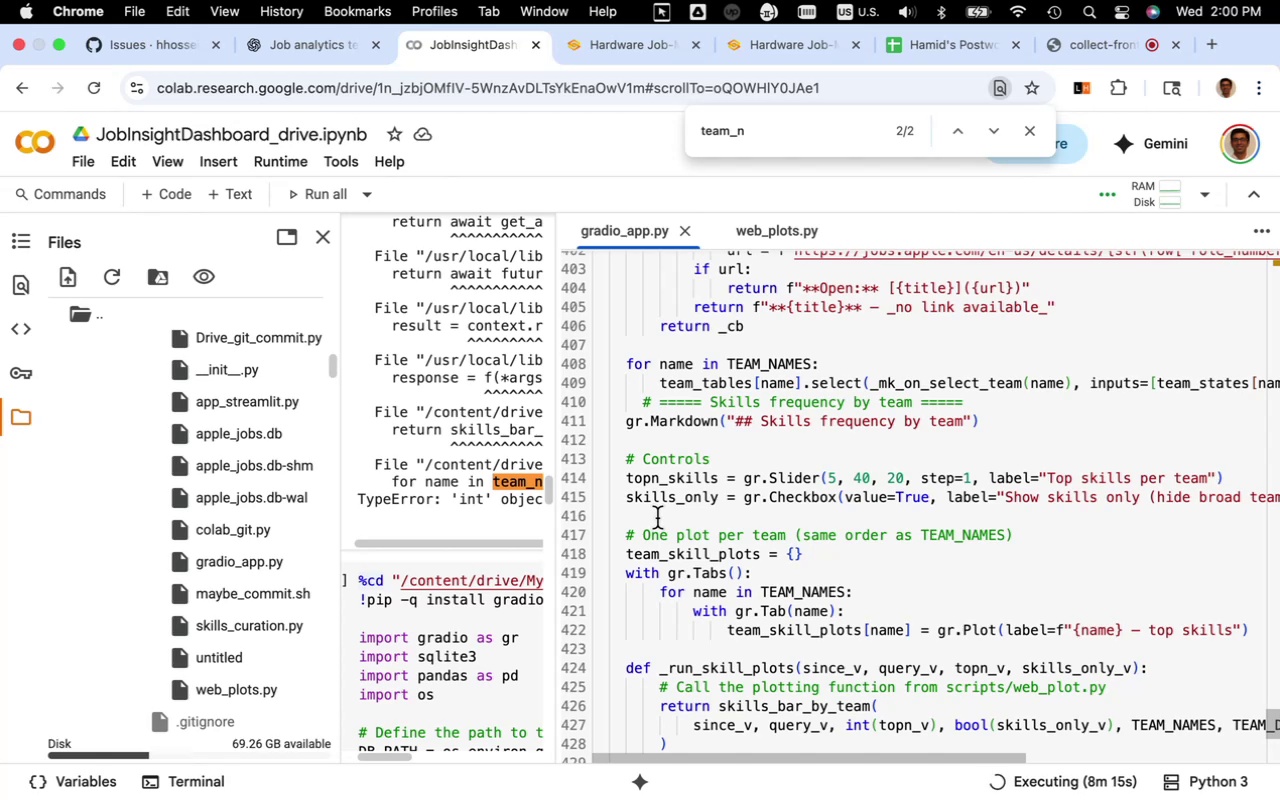 
scroll: coordinate [657, 518], scroll_direction: down, amount: 2.0
 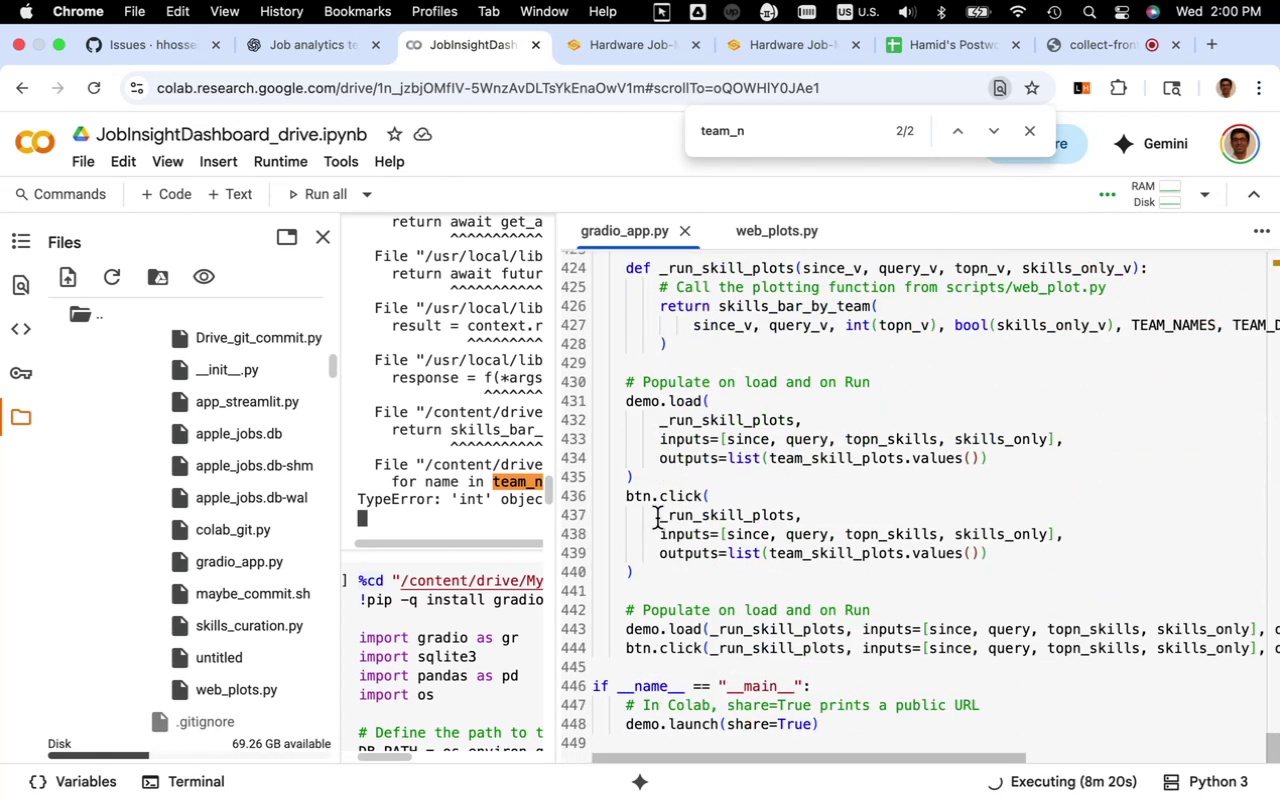 
scroll: coordinate [657, 519], scroll_direction: up, amount: 21.0
 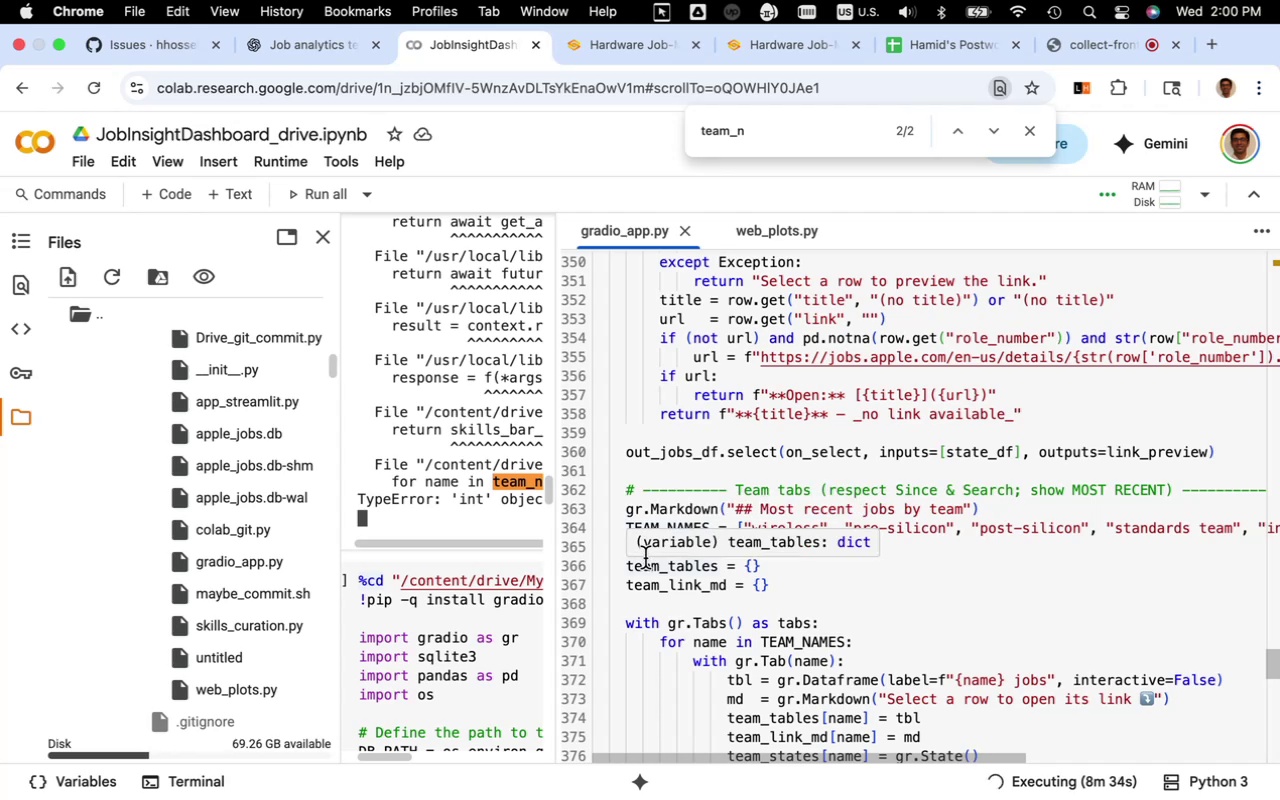 
wait(9.2)
 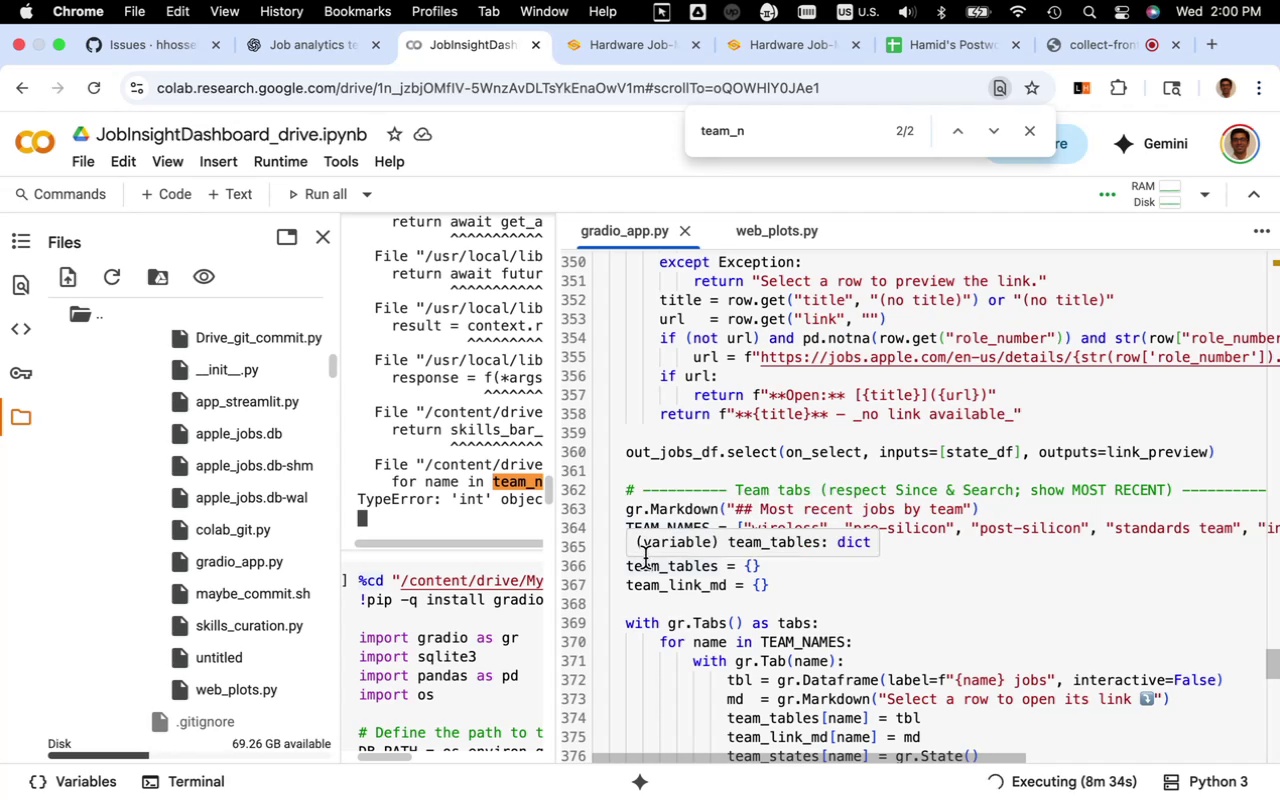 
left_click([59, 45])
 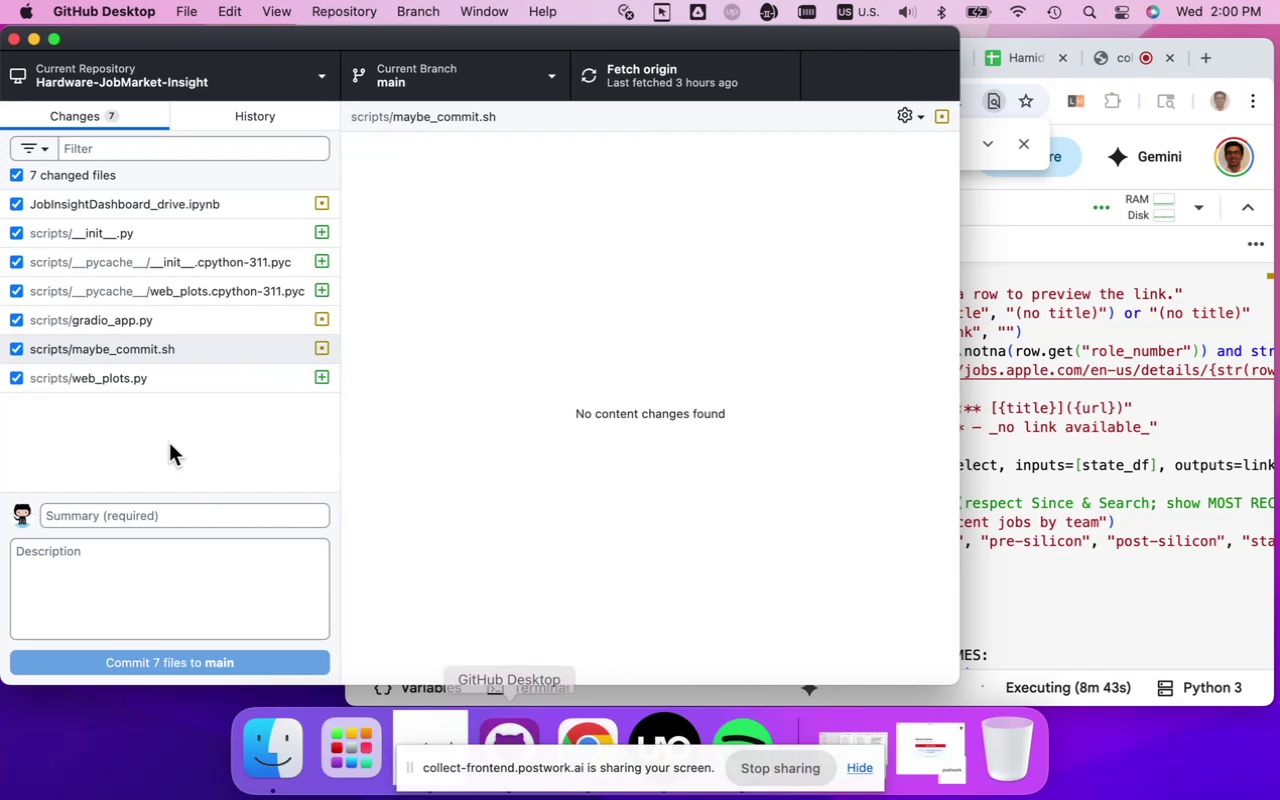 
wait(5.51)
 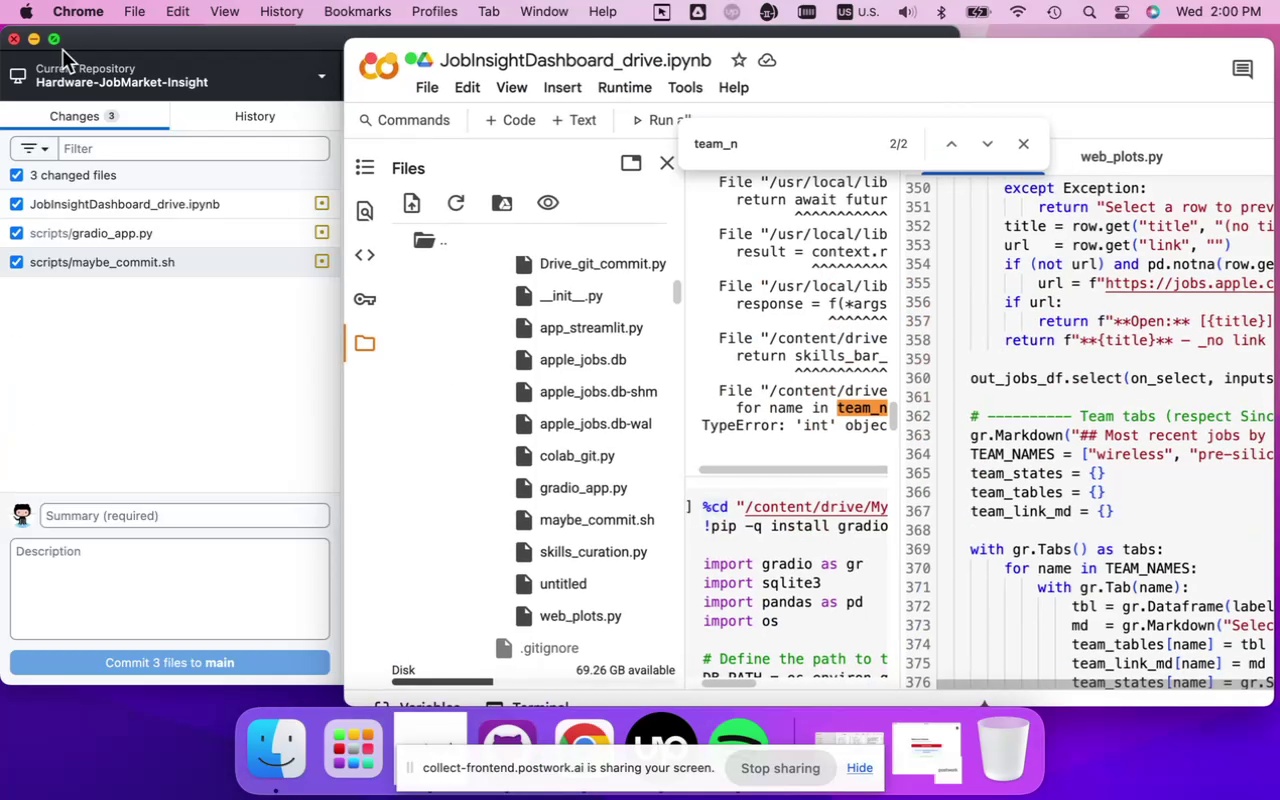 
left_click([135, 318])
 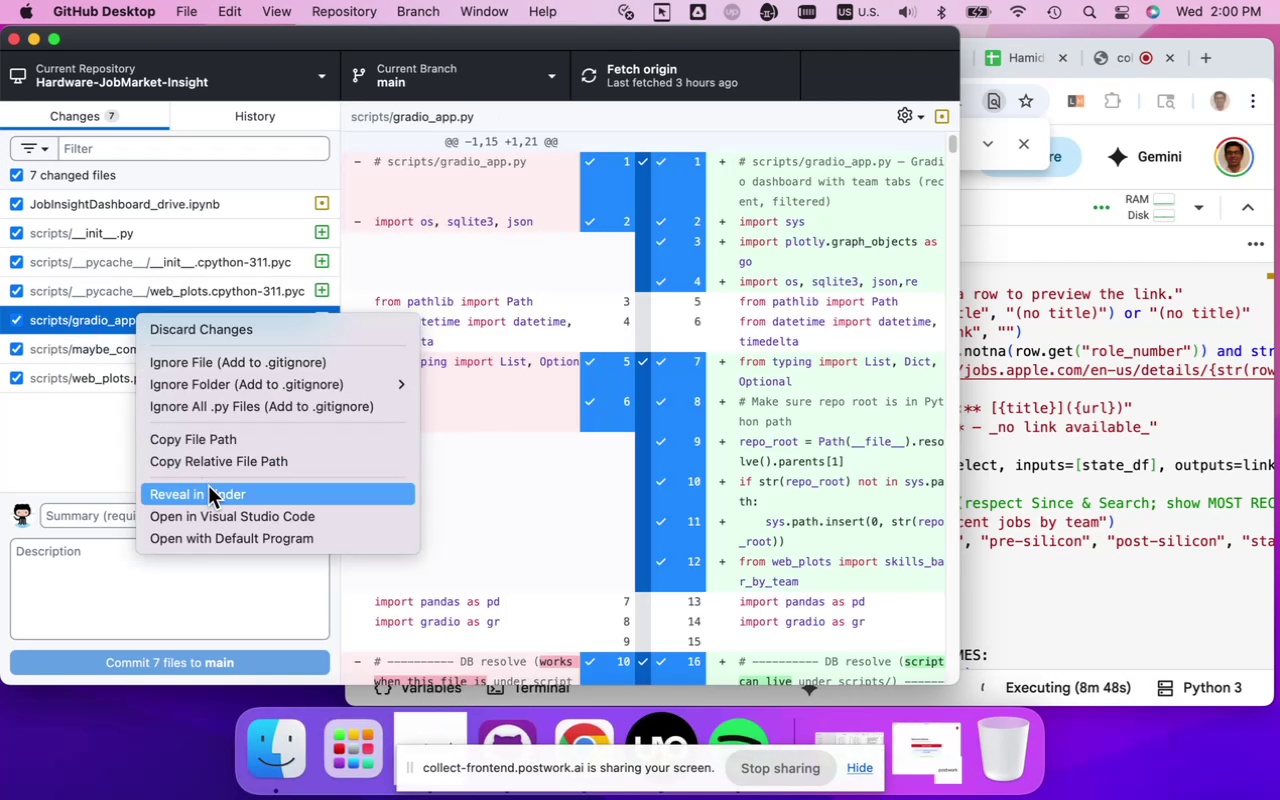 
left_click([211, 492])
 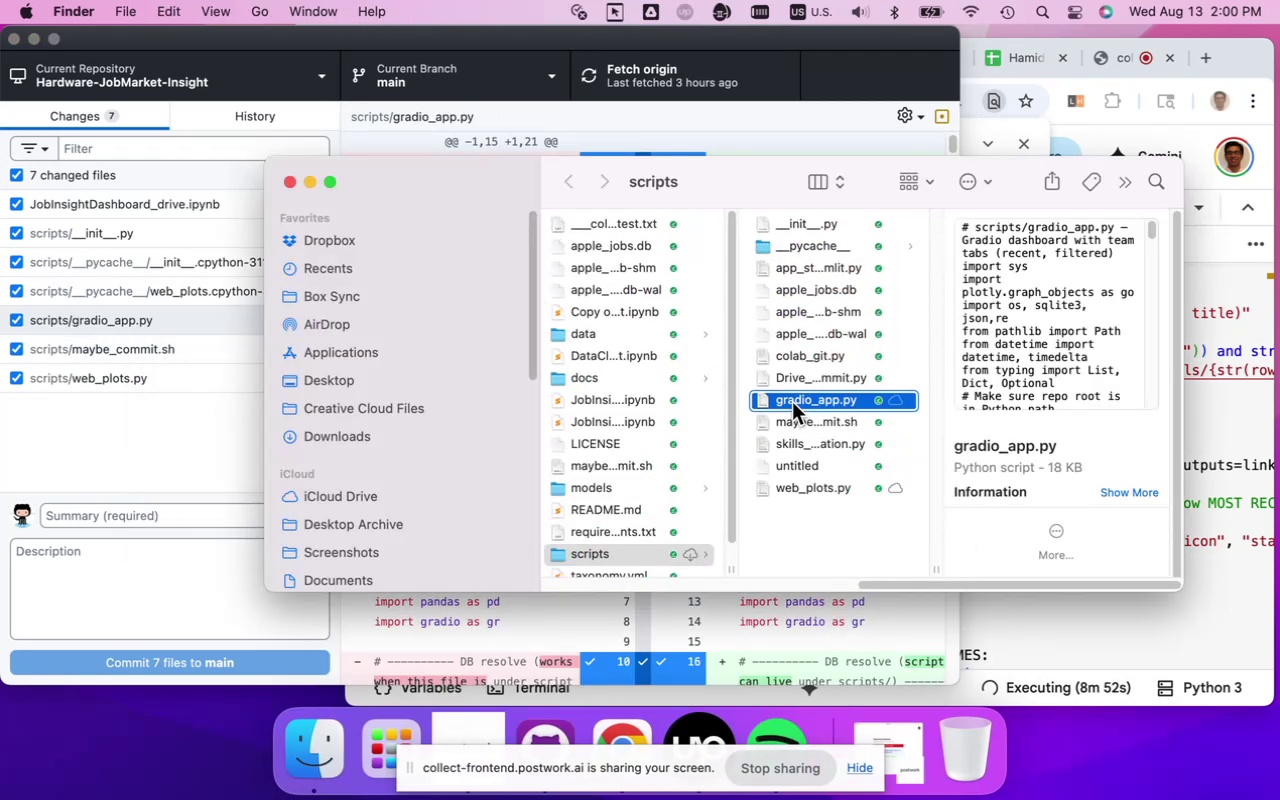 
mouse_move([822, 142])
 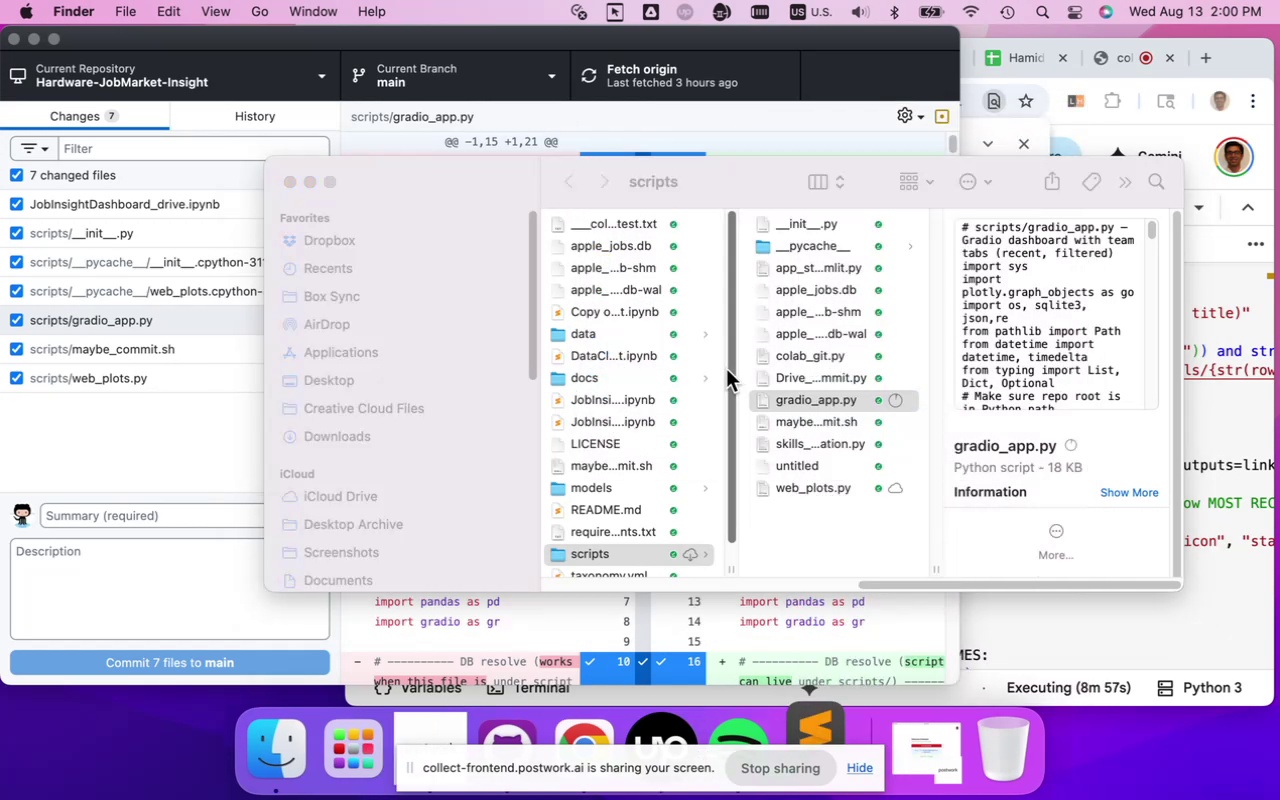 
mouse_move([690, 382])
 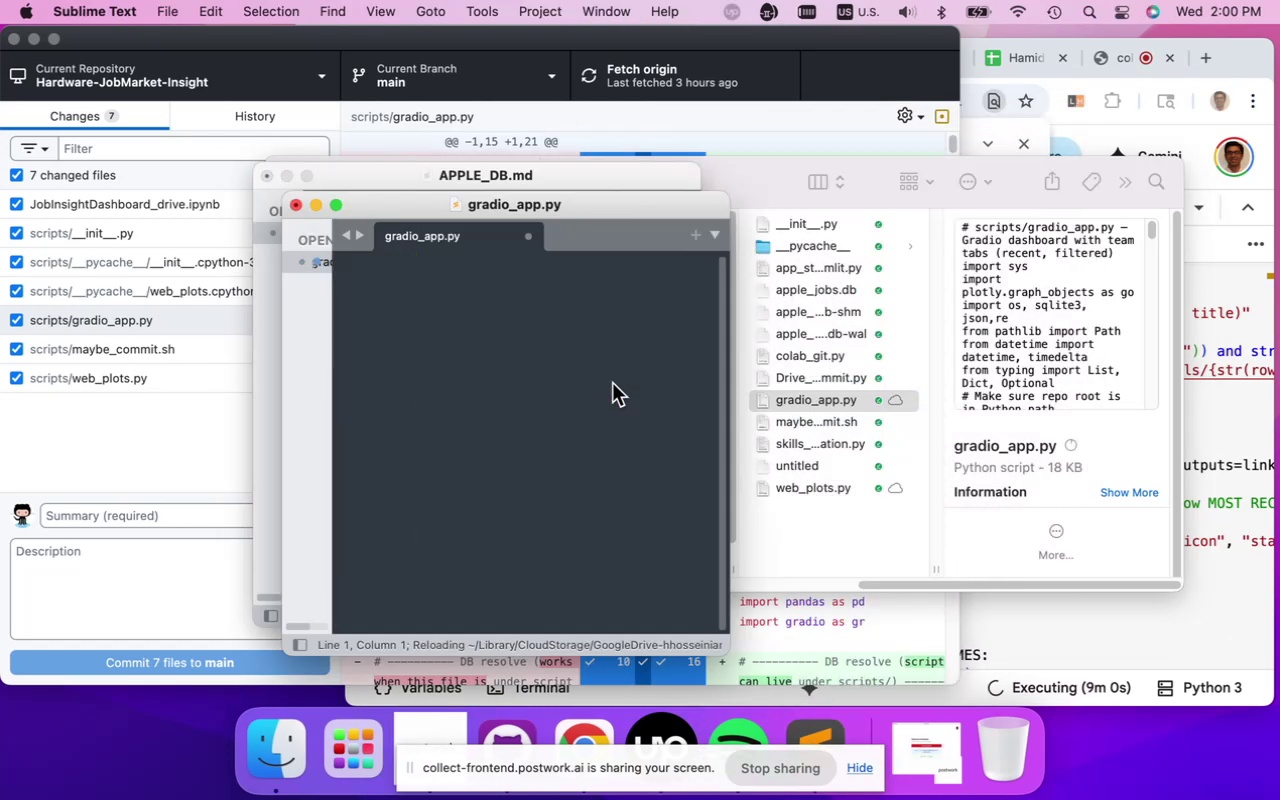 
left_click([612, 382])
 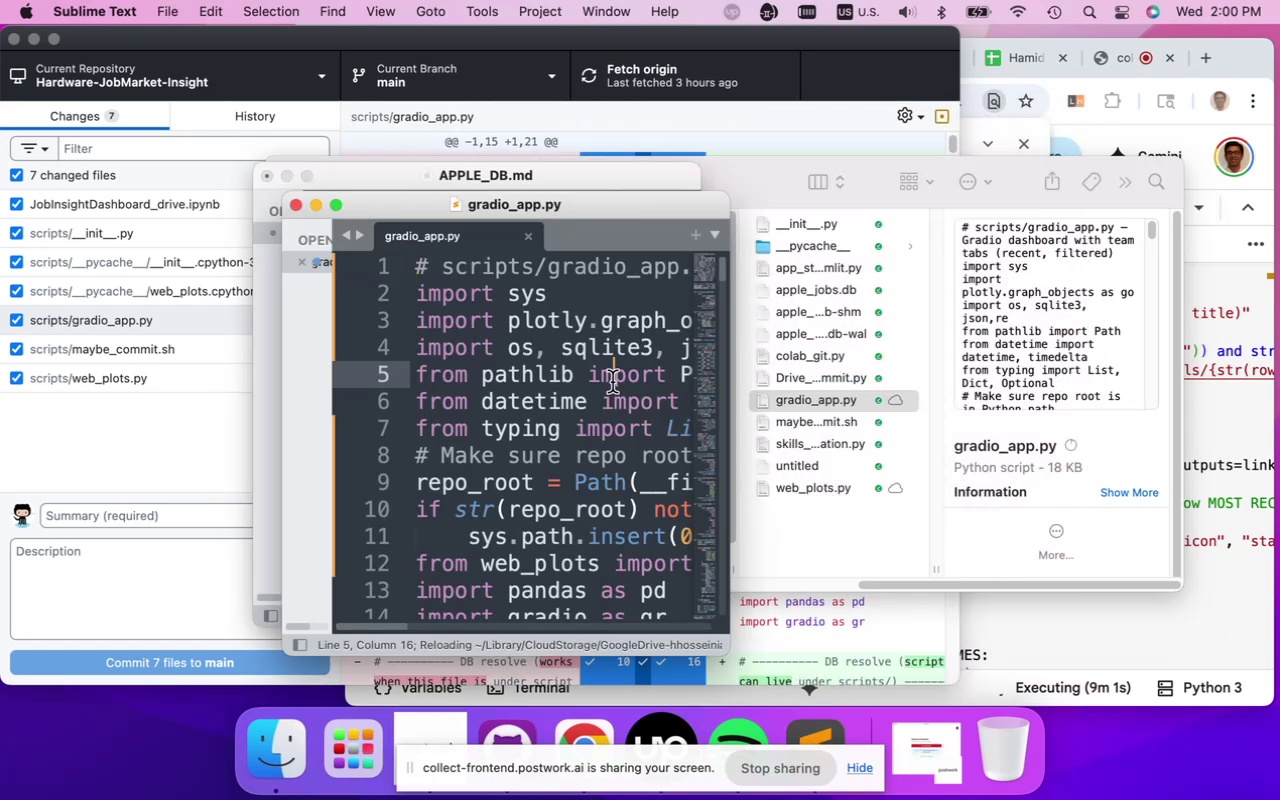 
key(Meta+F)
 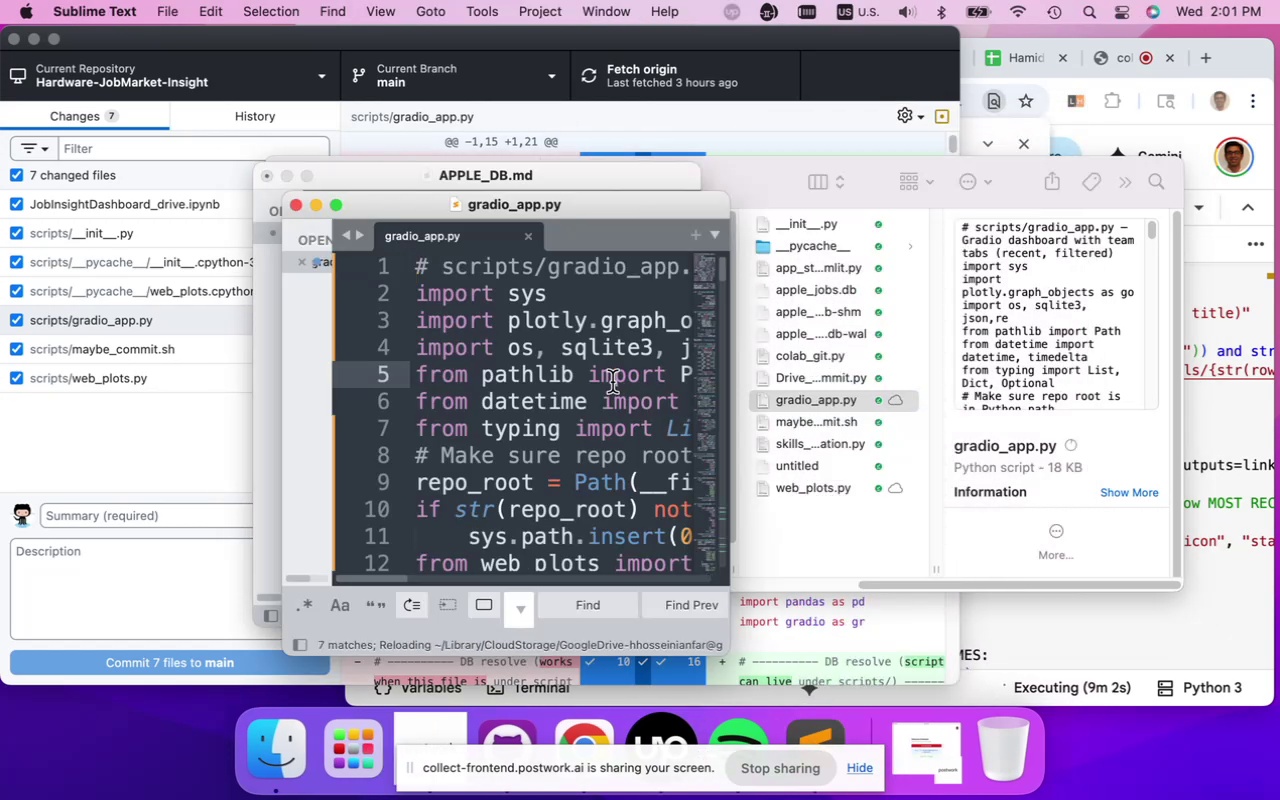 
type(team_name)
 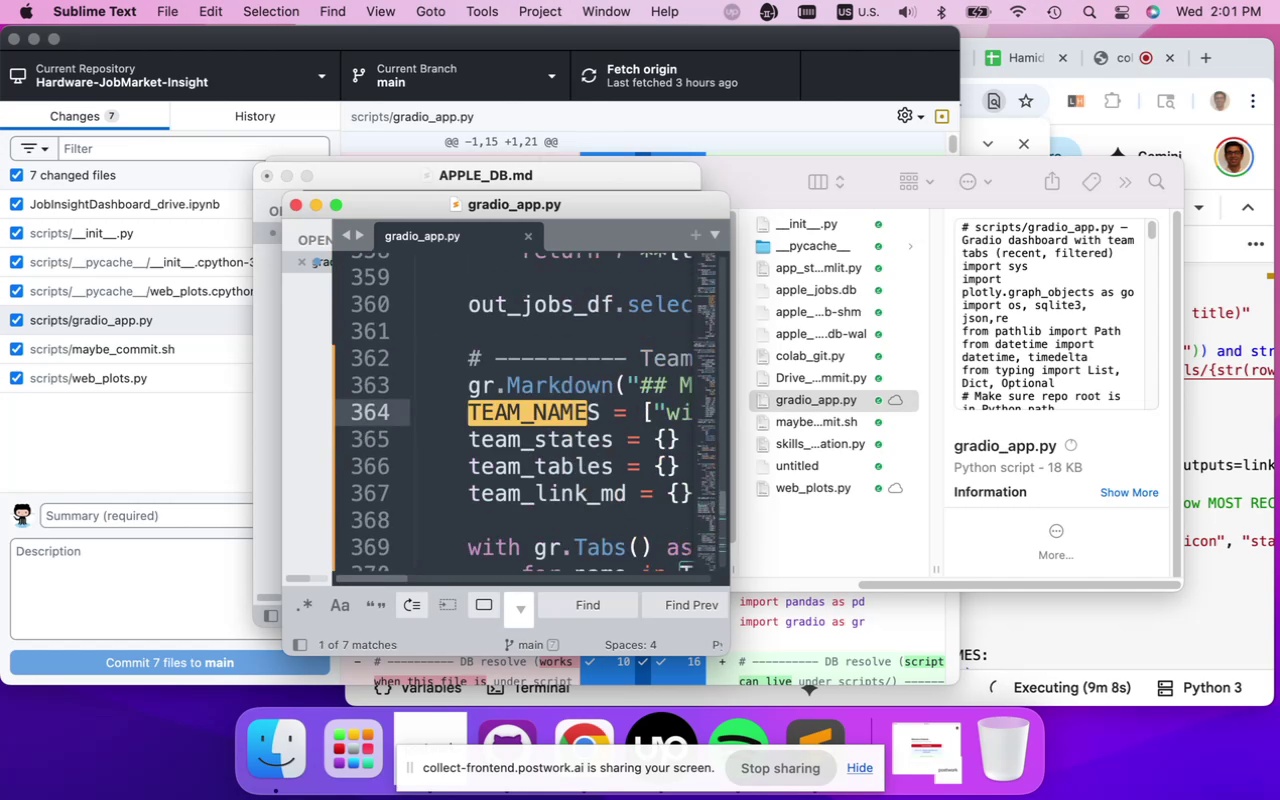 
wait(10.06)
 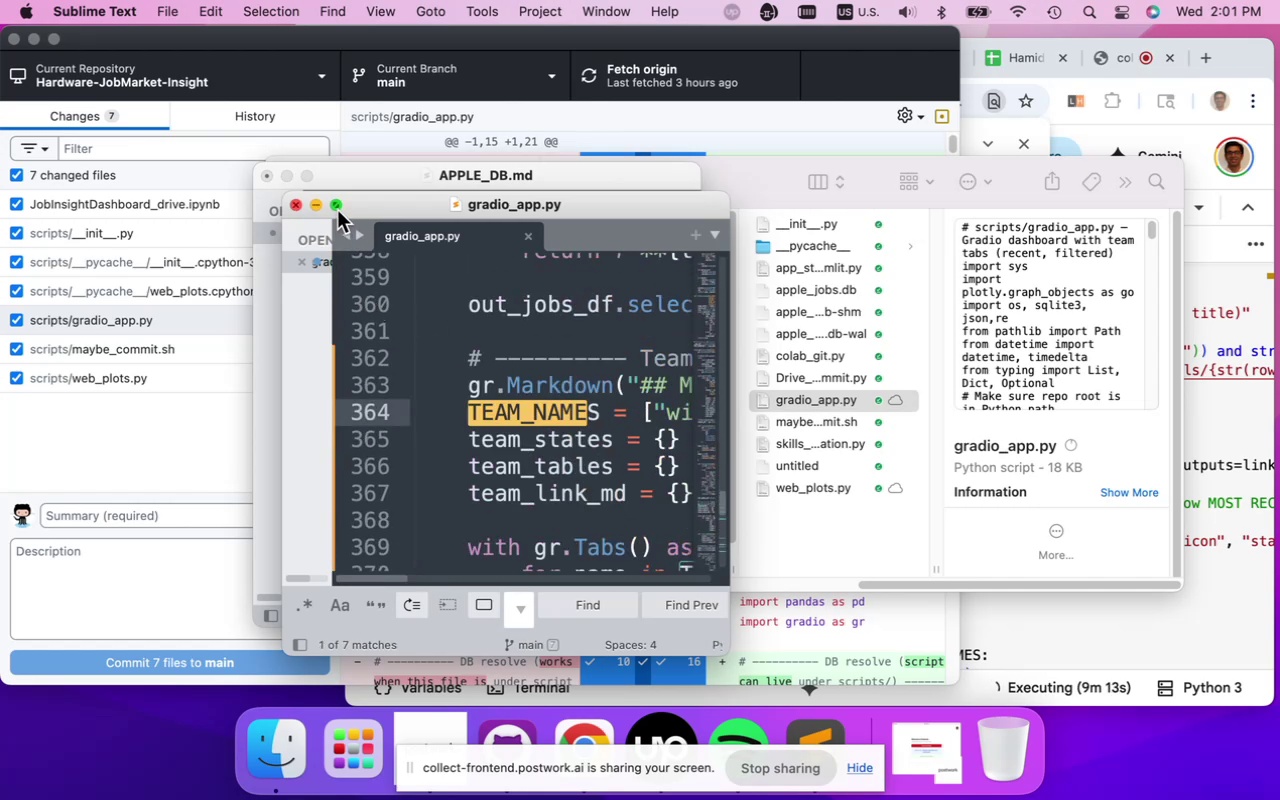 
key(Enter)
 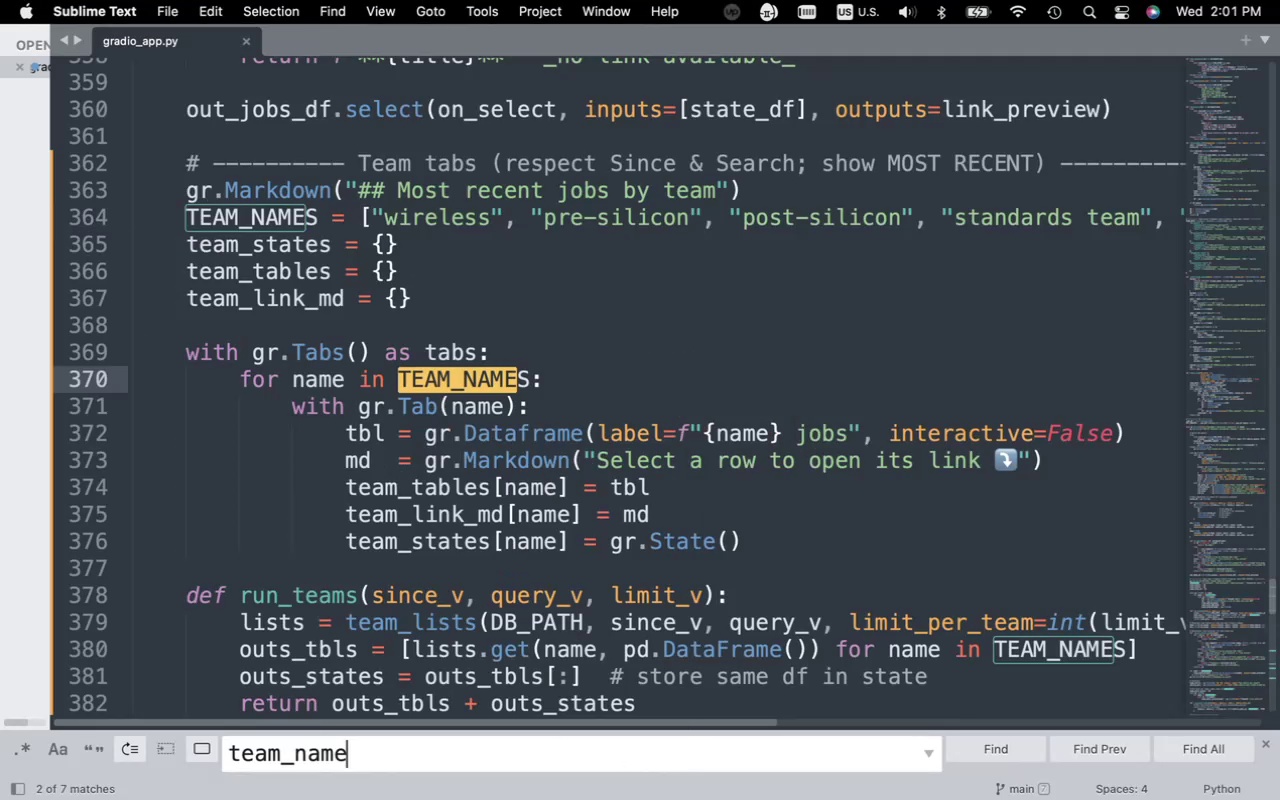 
key(Enter)
 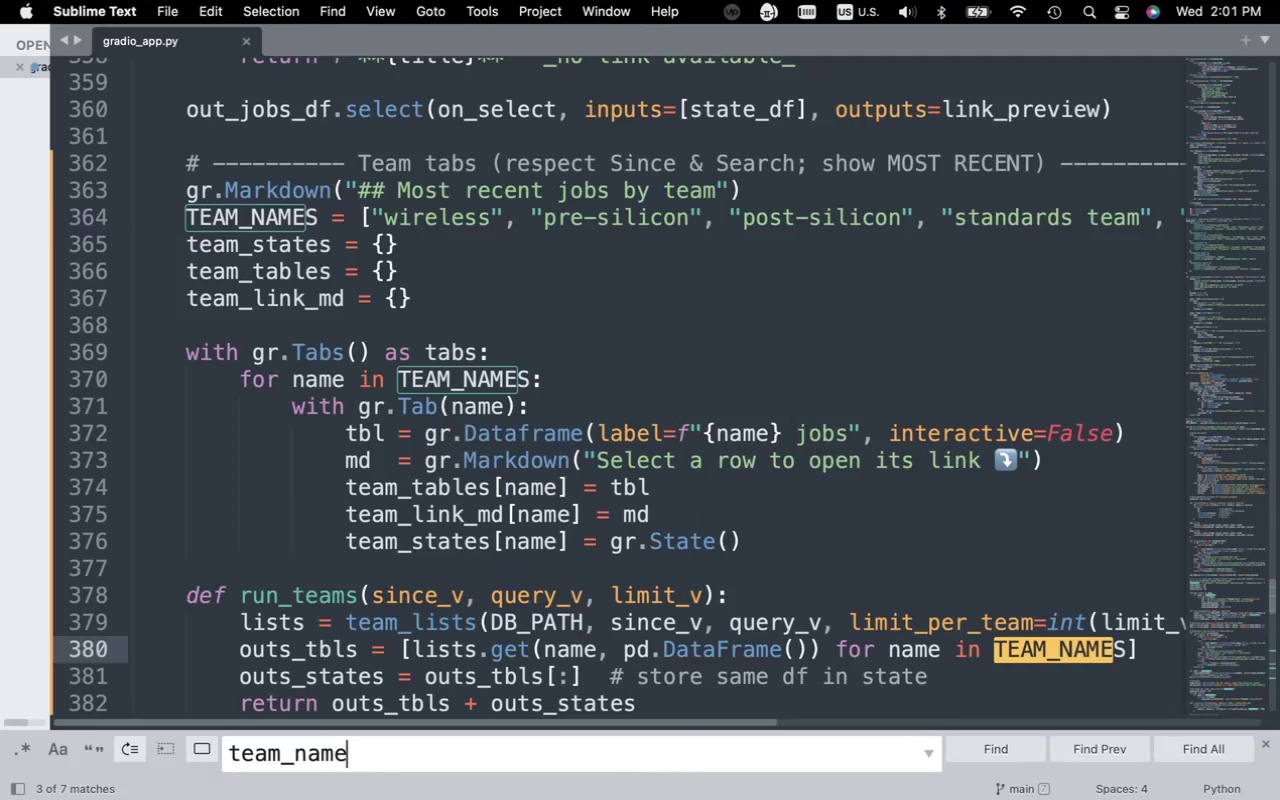 
key(Enter)
 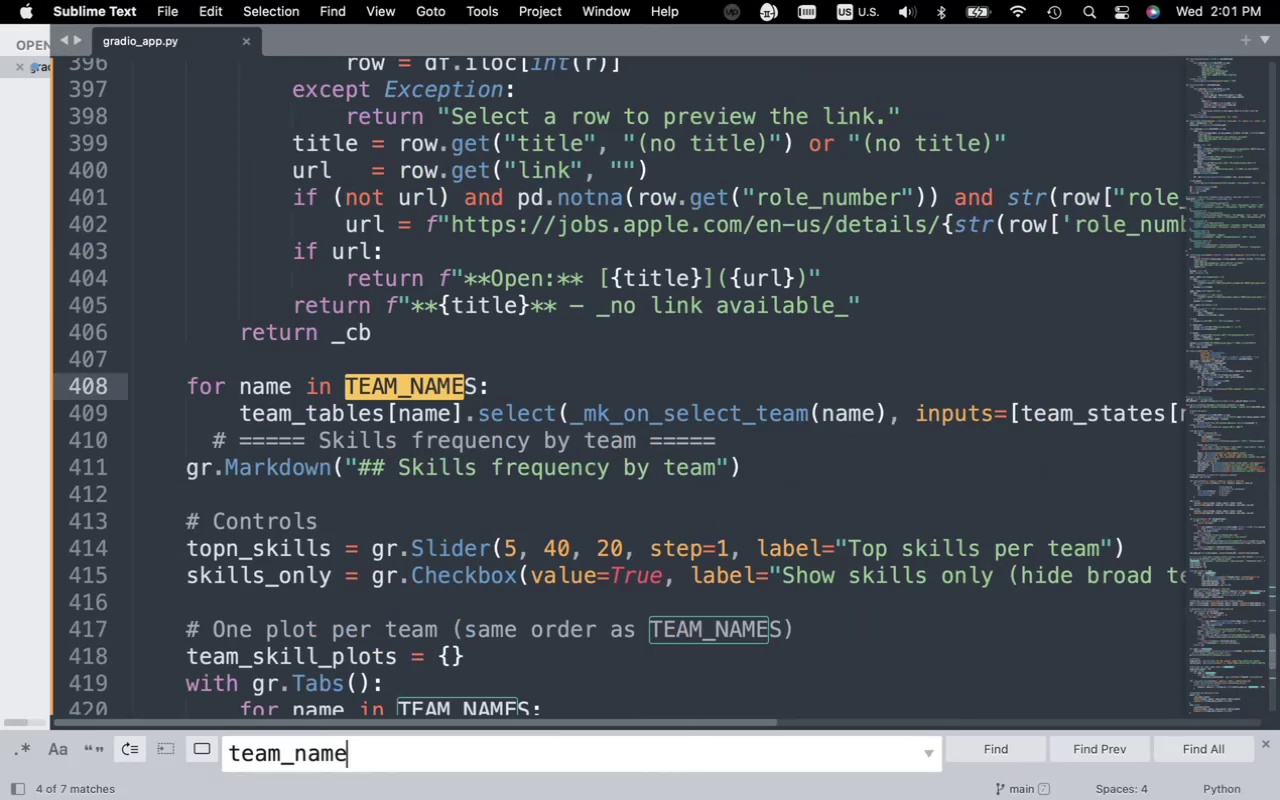 
key(Enter)
 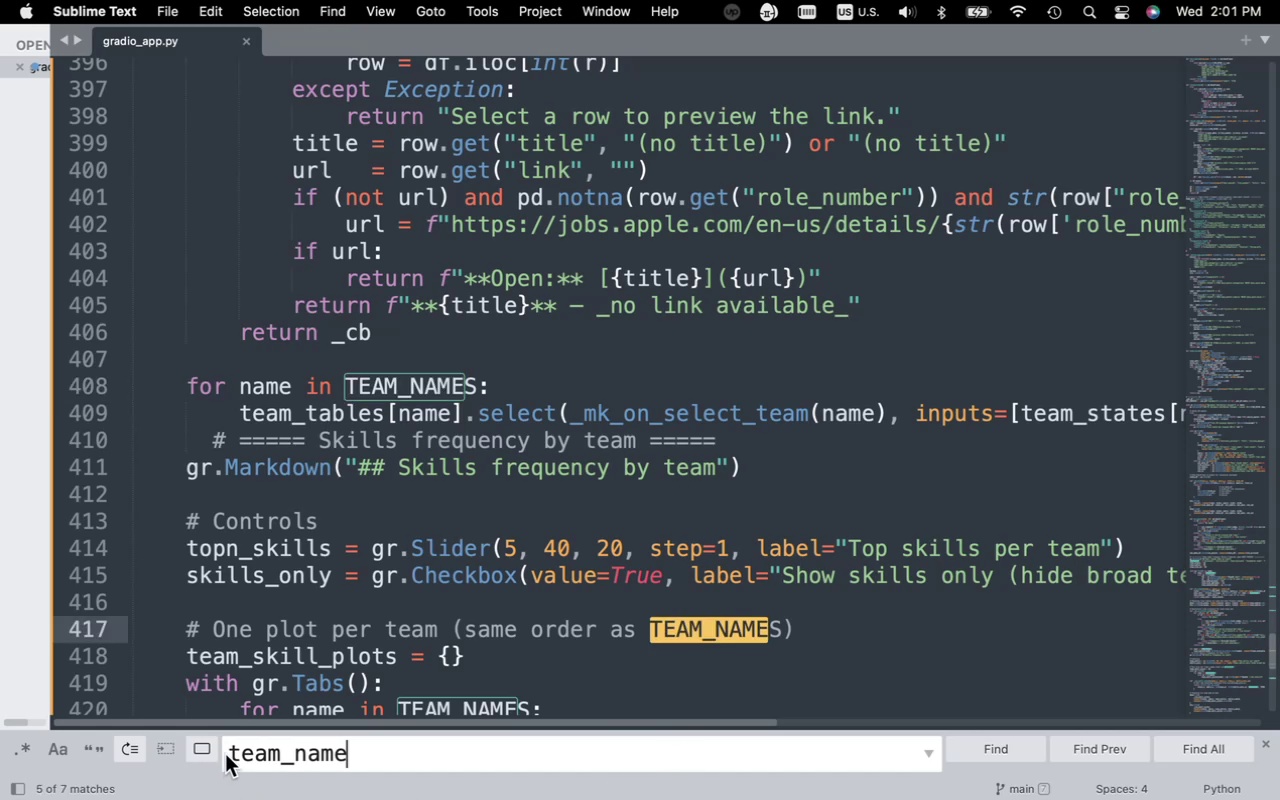 
left_click([230, 754])
 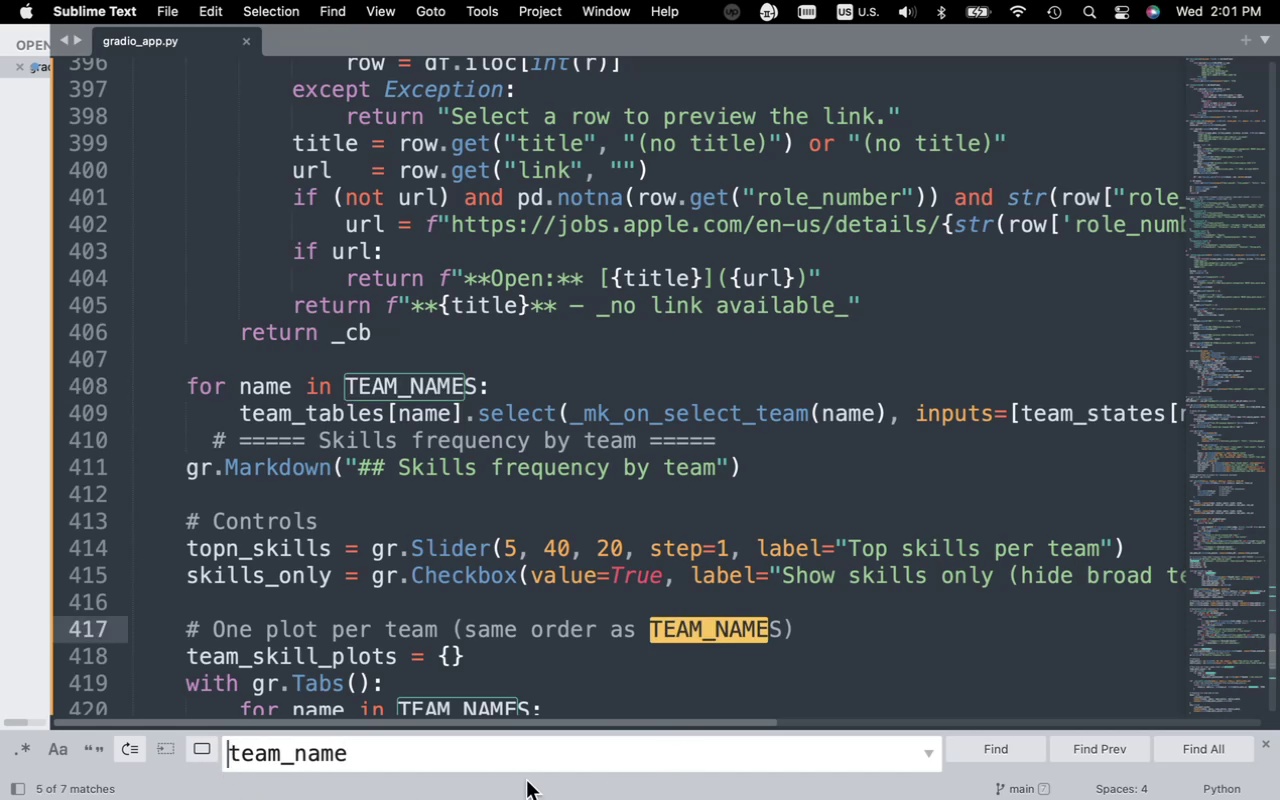 
type(get_)
 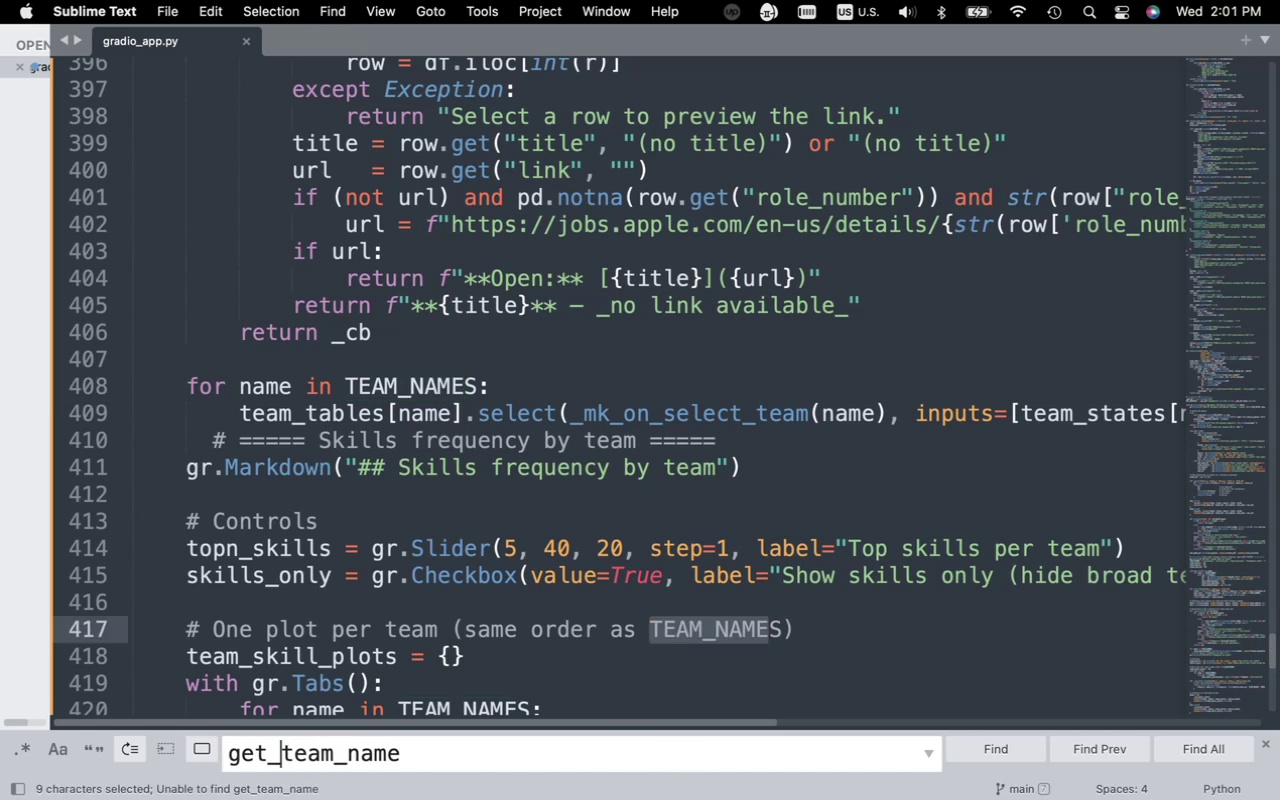 
wait(6.59)
 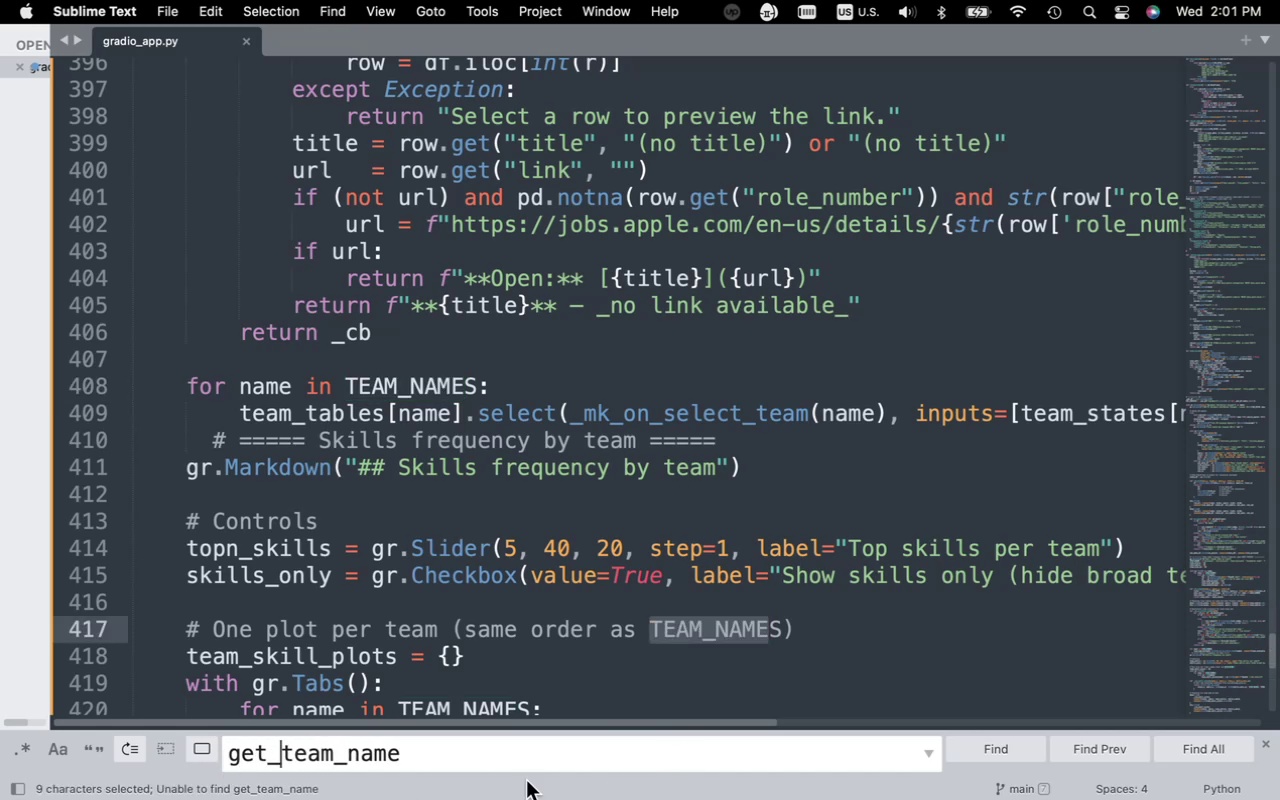 
key(Enter)
 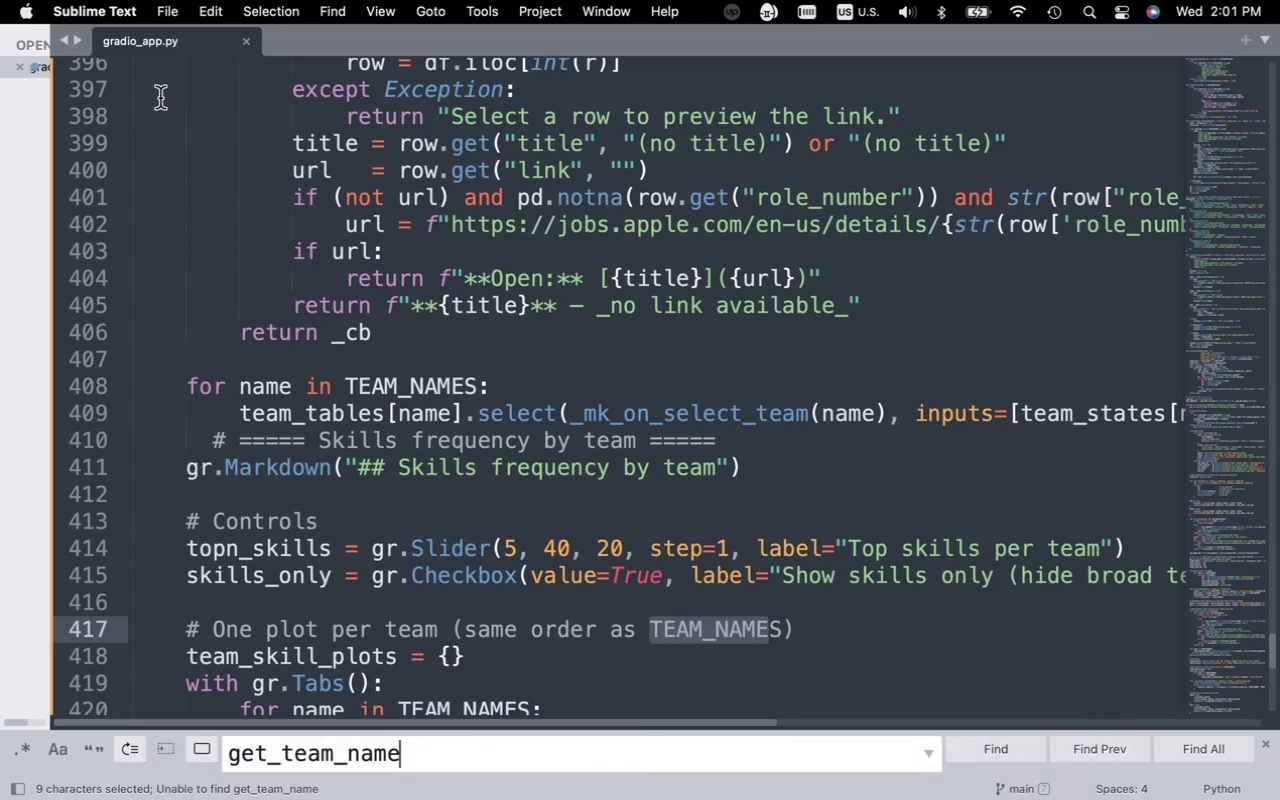 
mouse_move([169, 42])
 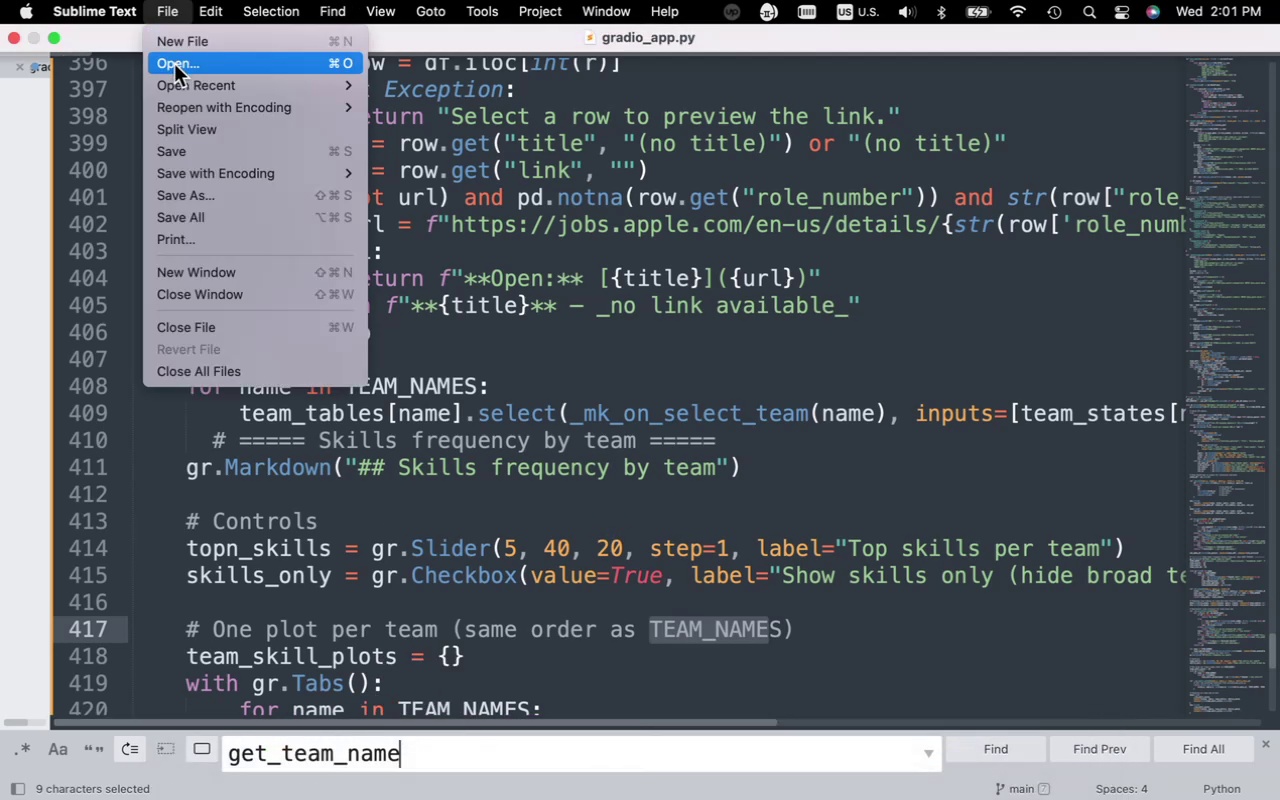 
left_click([174, 64])
 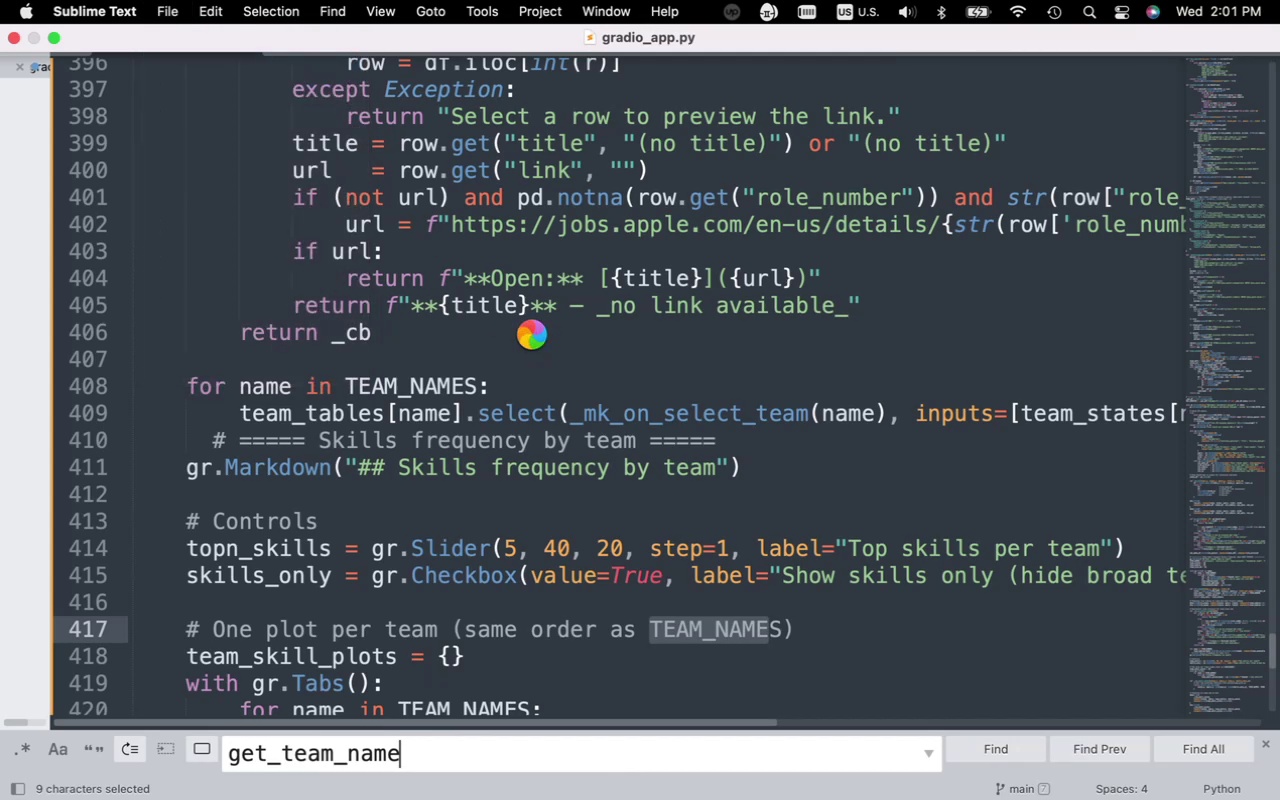 
wait(10.0)
 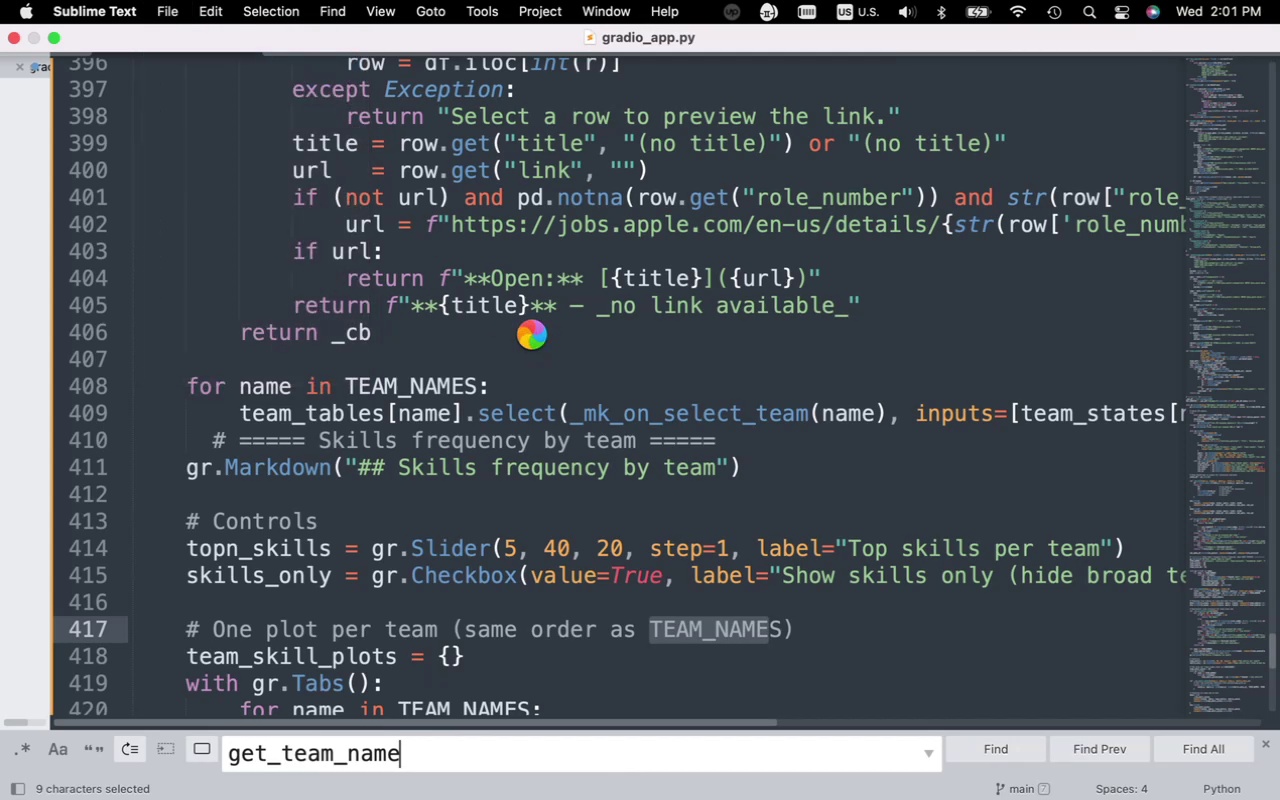 
double_click([497, 236])
 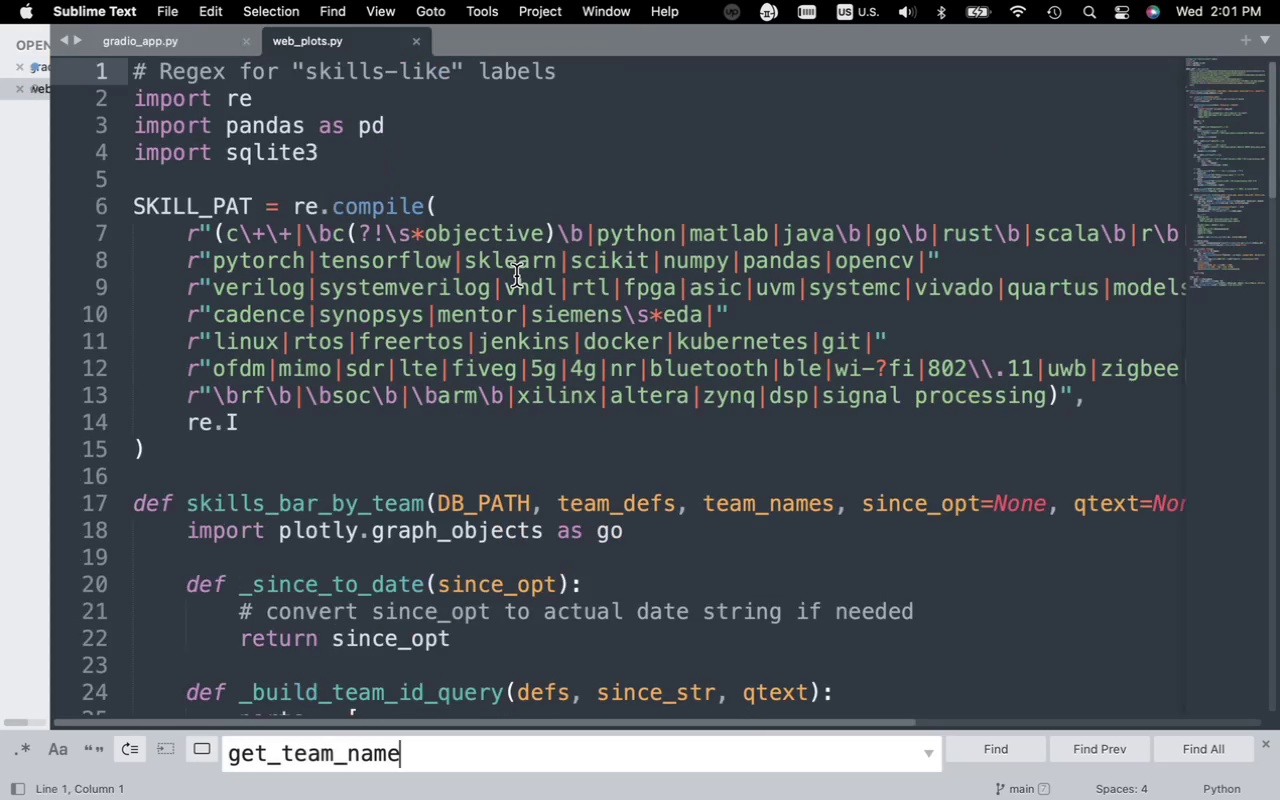 
left_click([516, 276])
 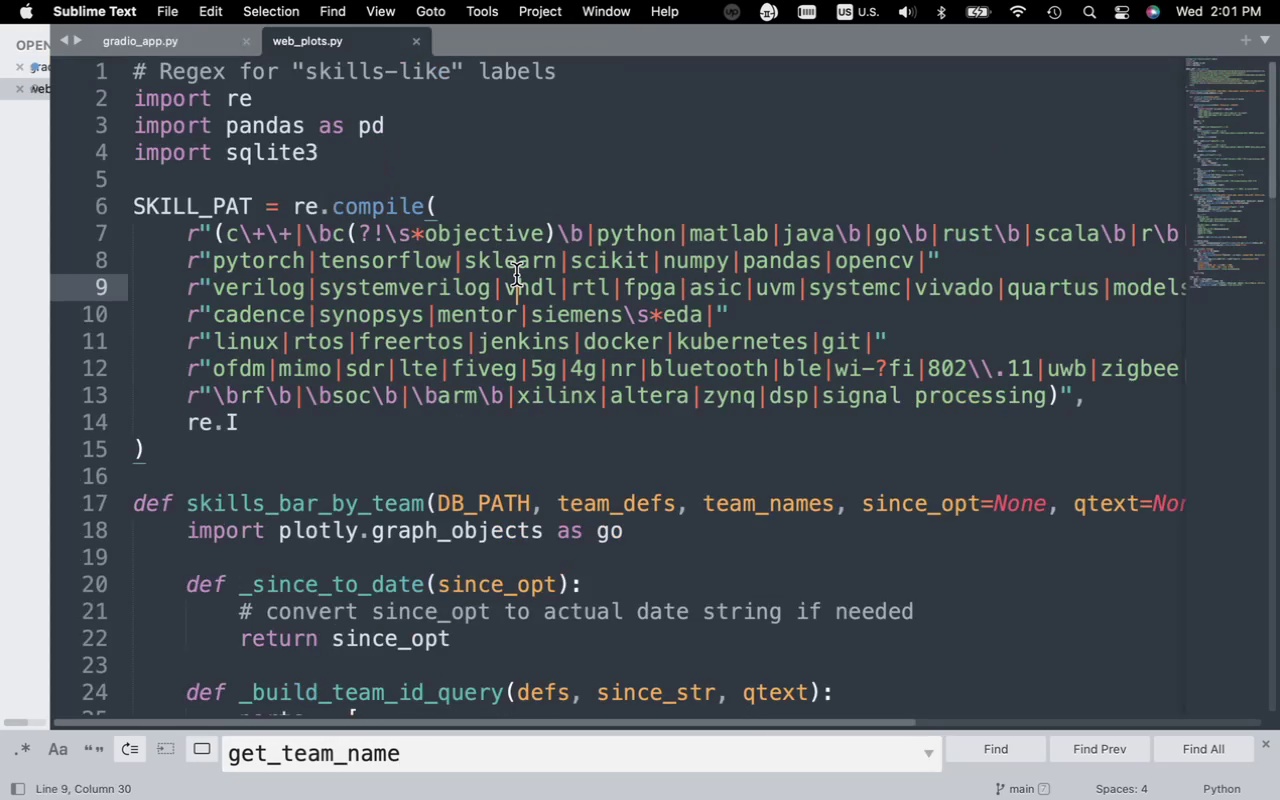 
key(Meta+CommandLeft)
 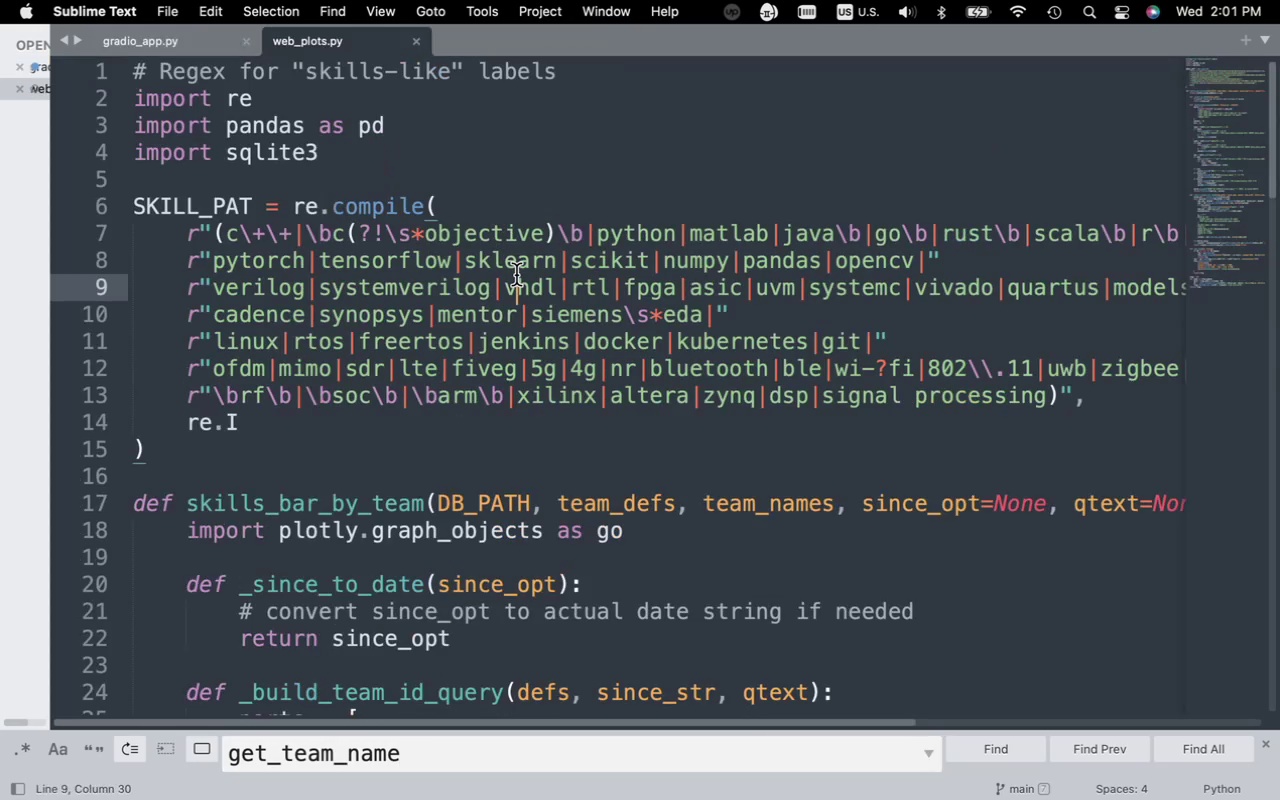 
key(Meta+F)
 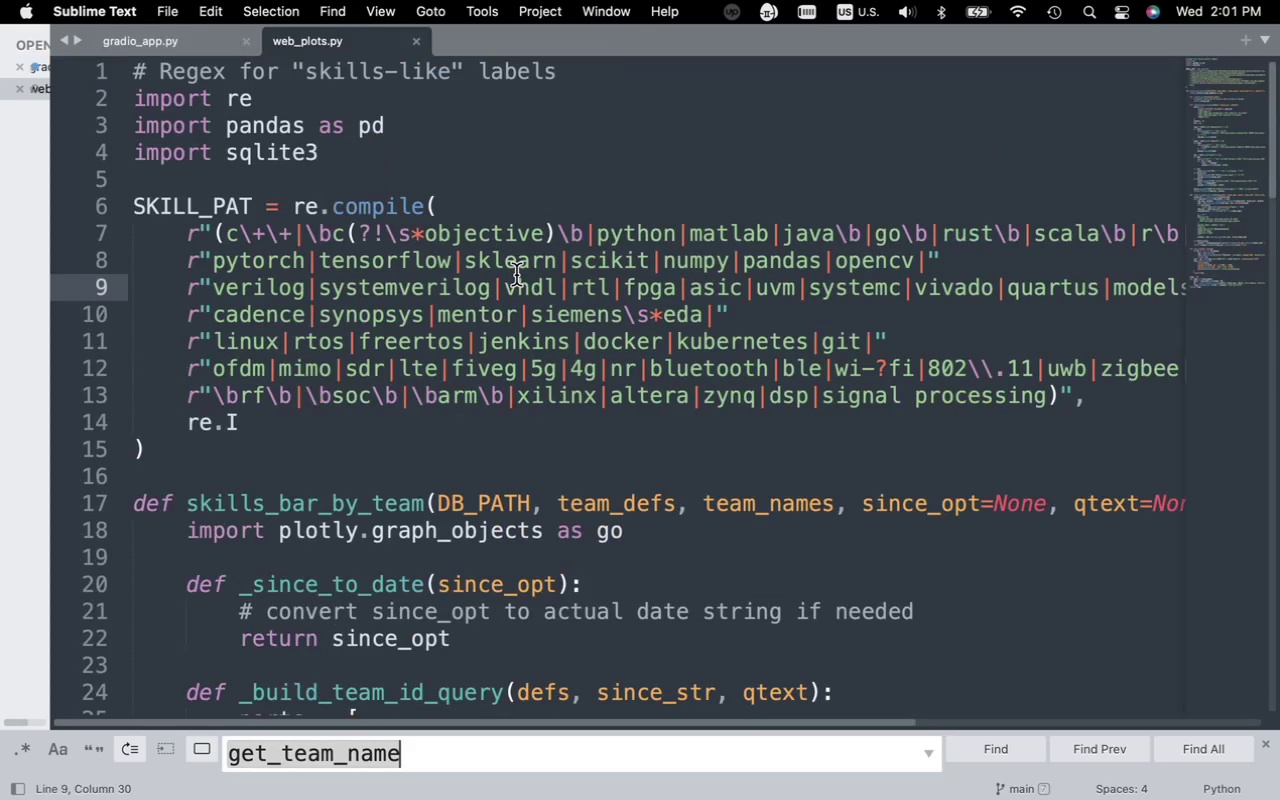 
type(get_t)
 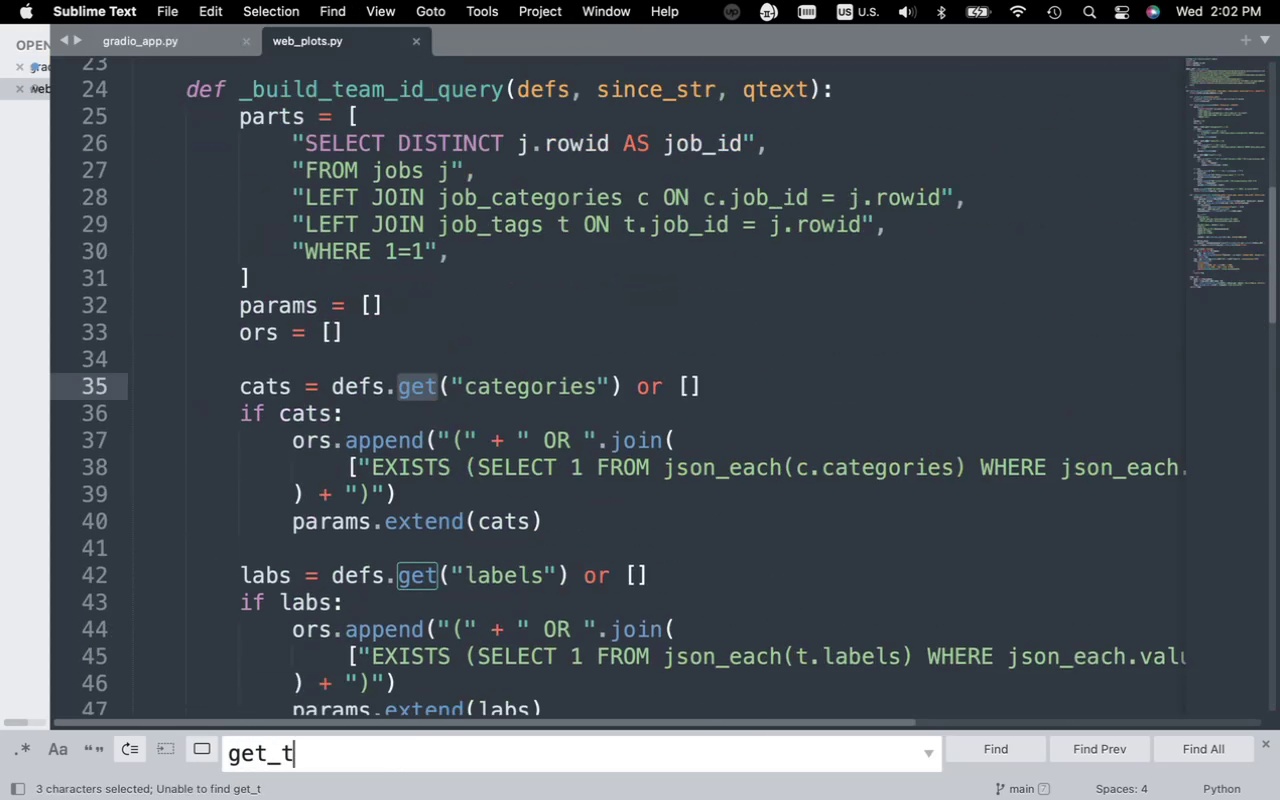 
key(Enter)
 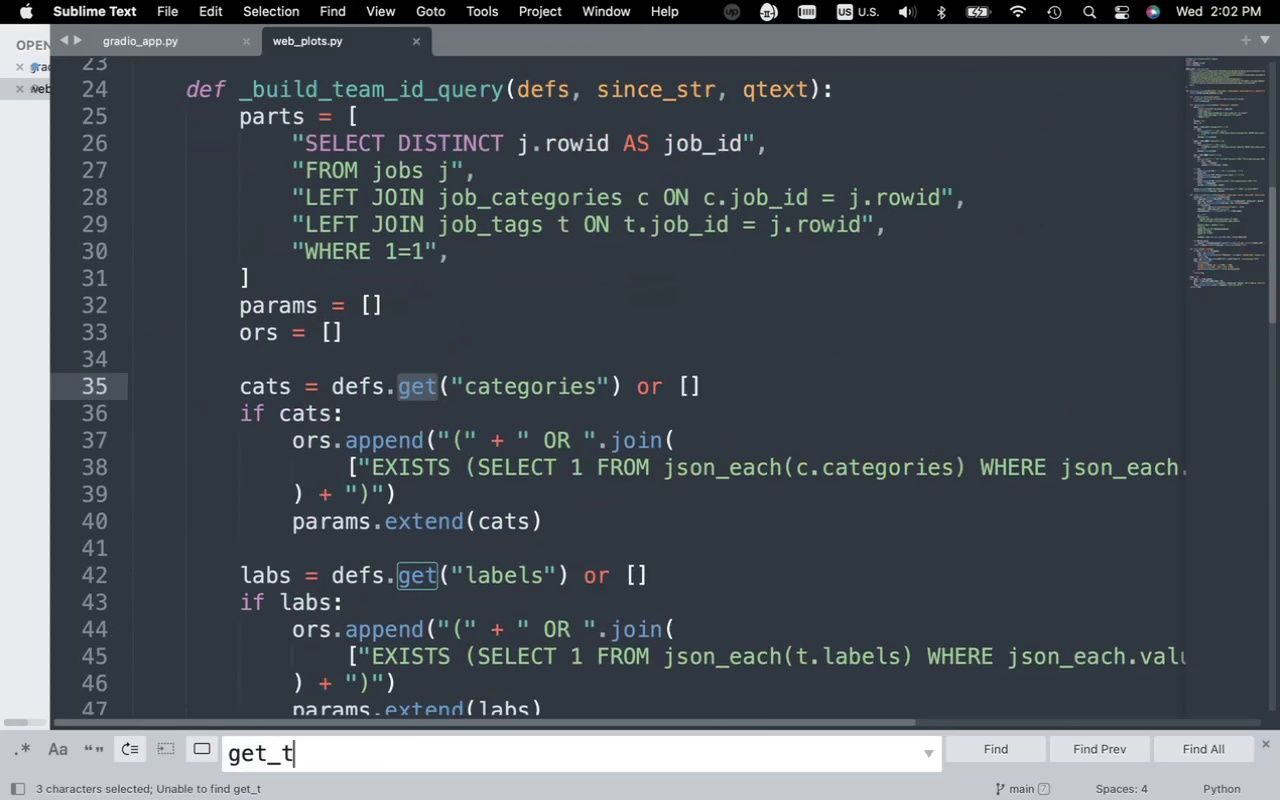 
key(Enter)
 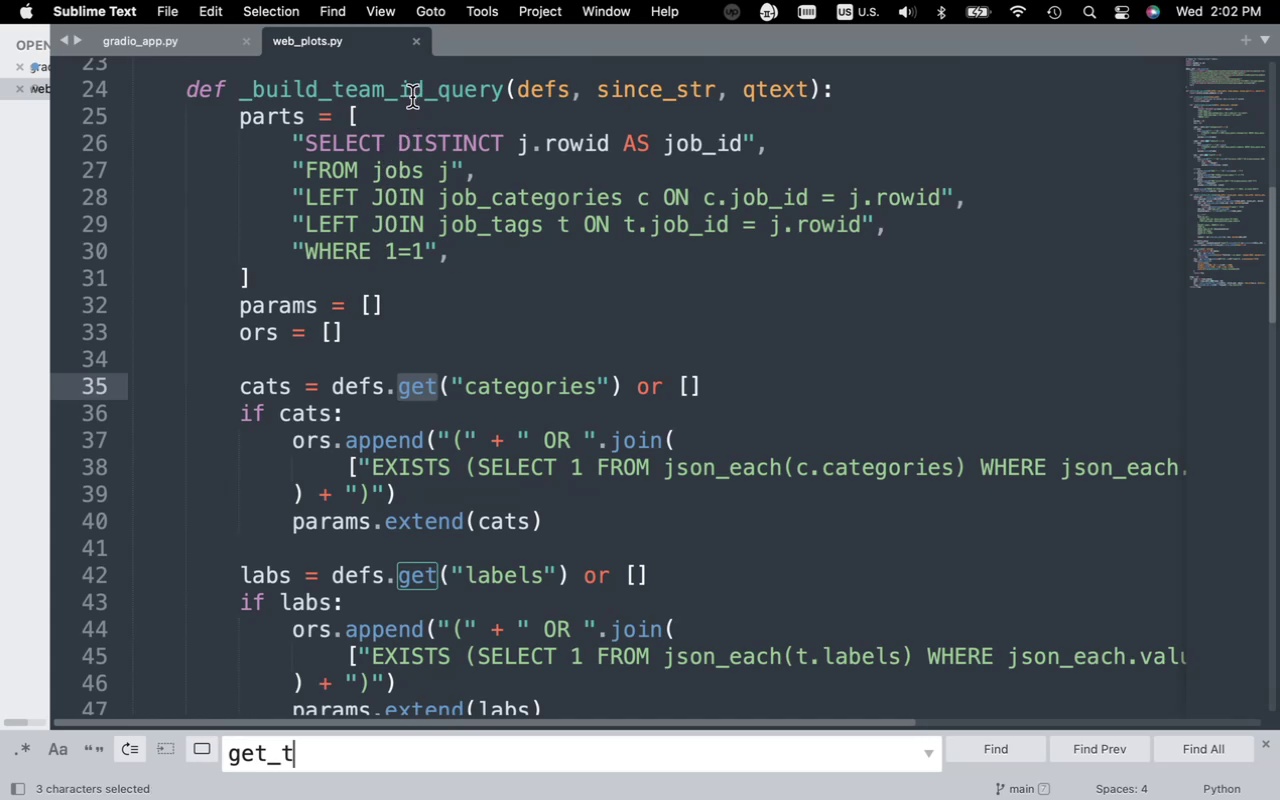 
wait(13.05)
 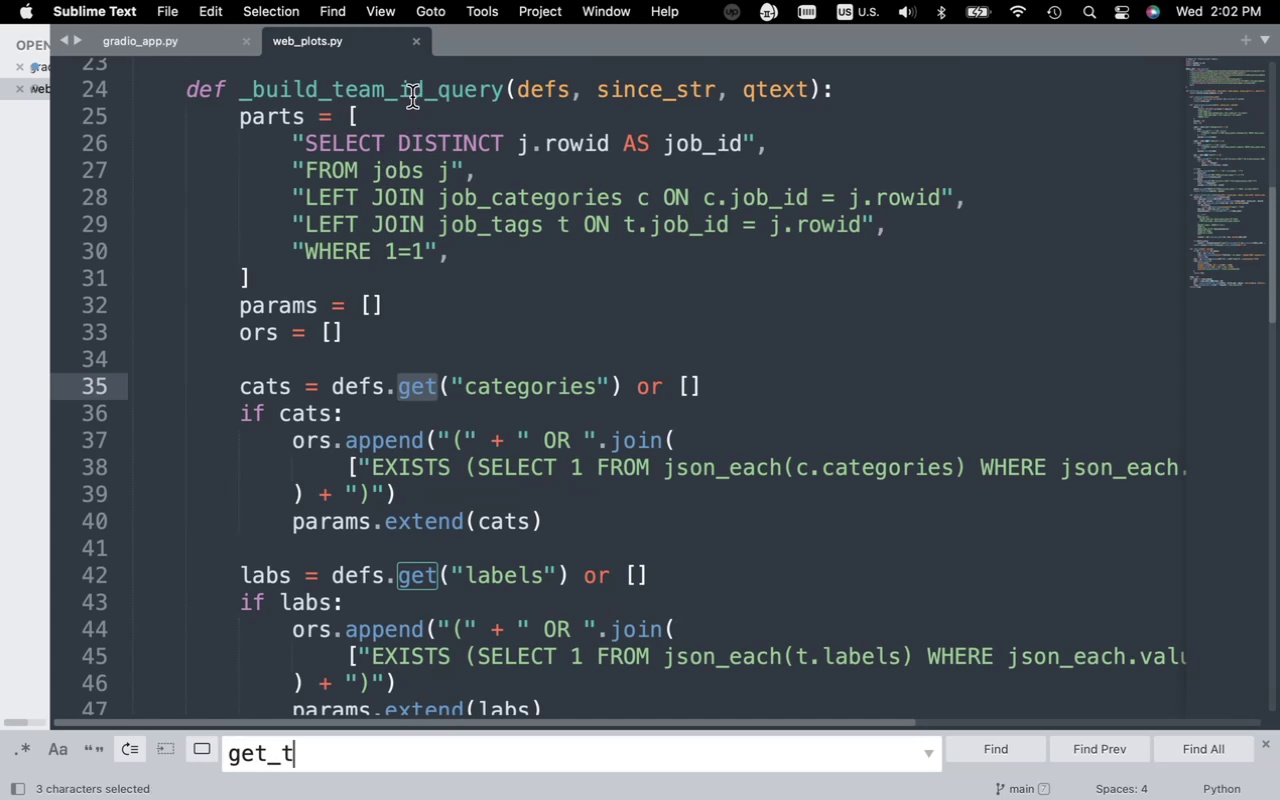 
left_click([418, 43])
 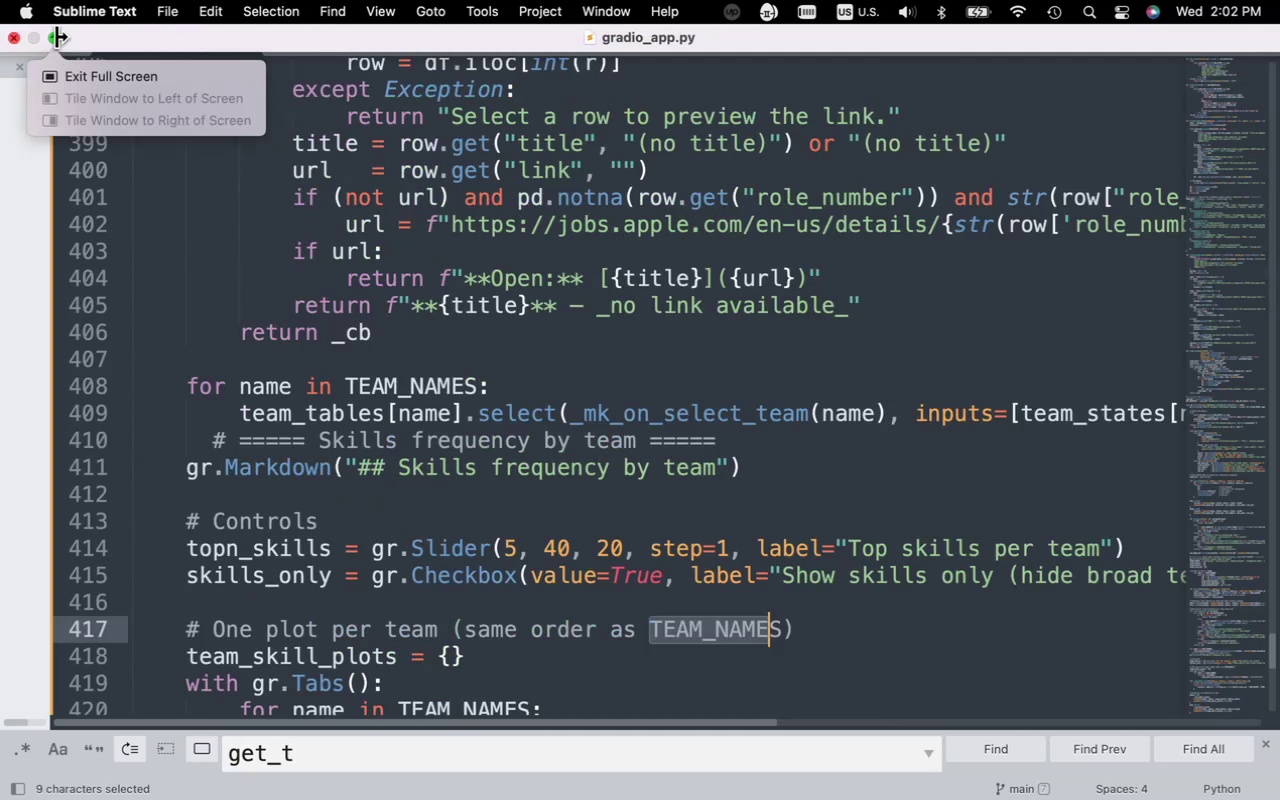 
left_click([53, 36])
 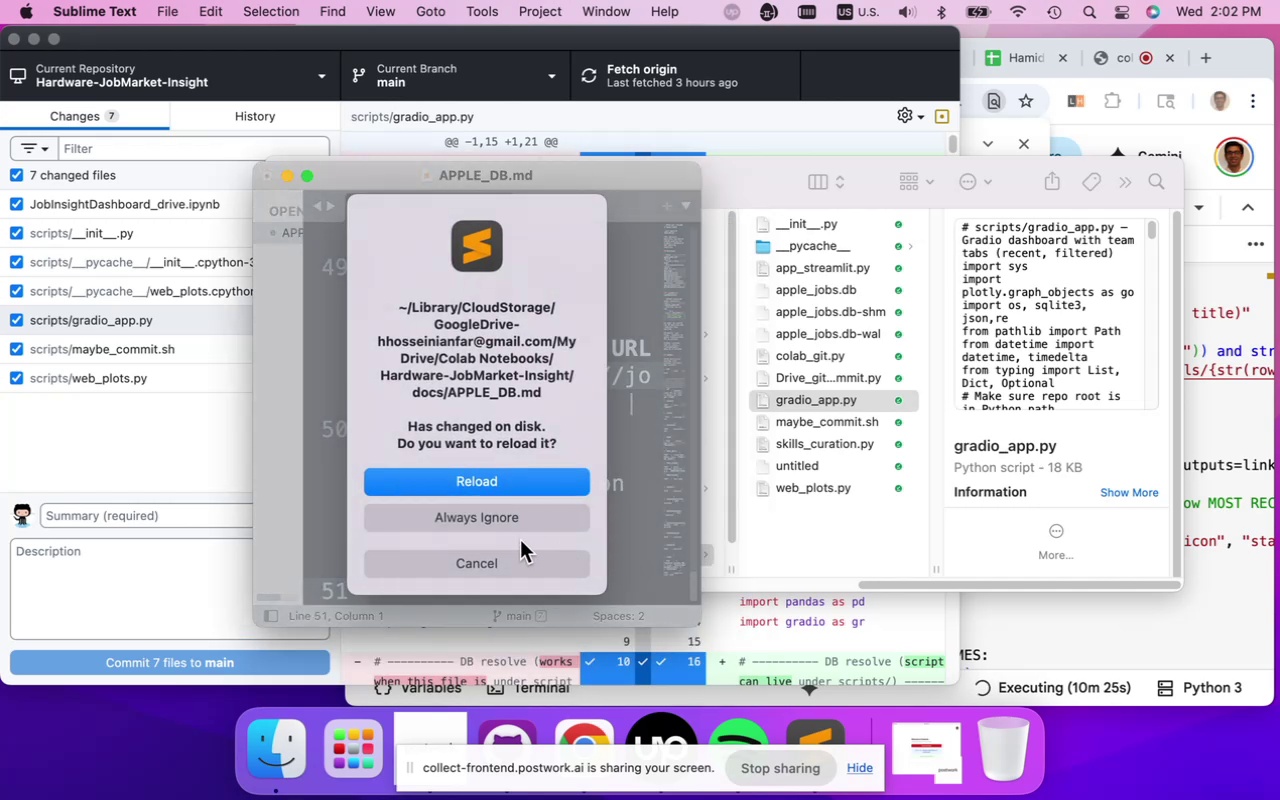 
wait(7.34)
 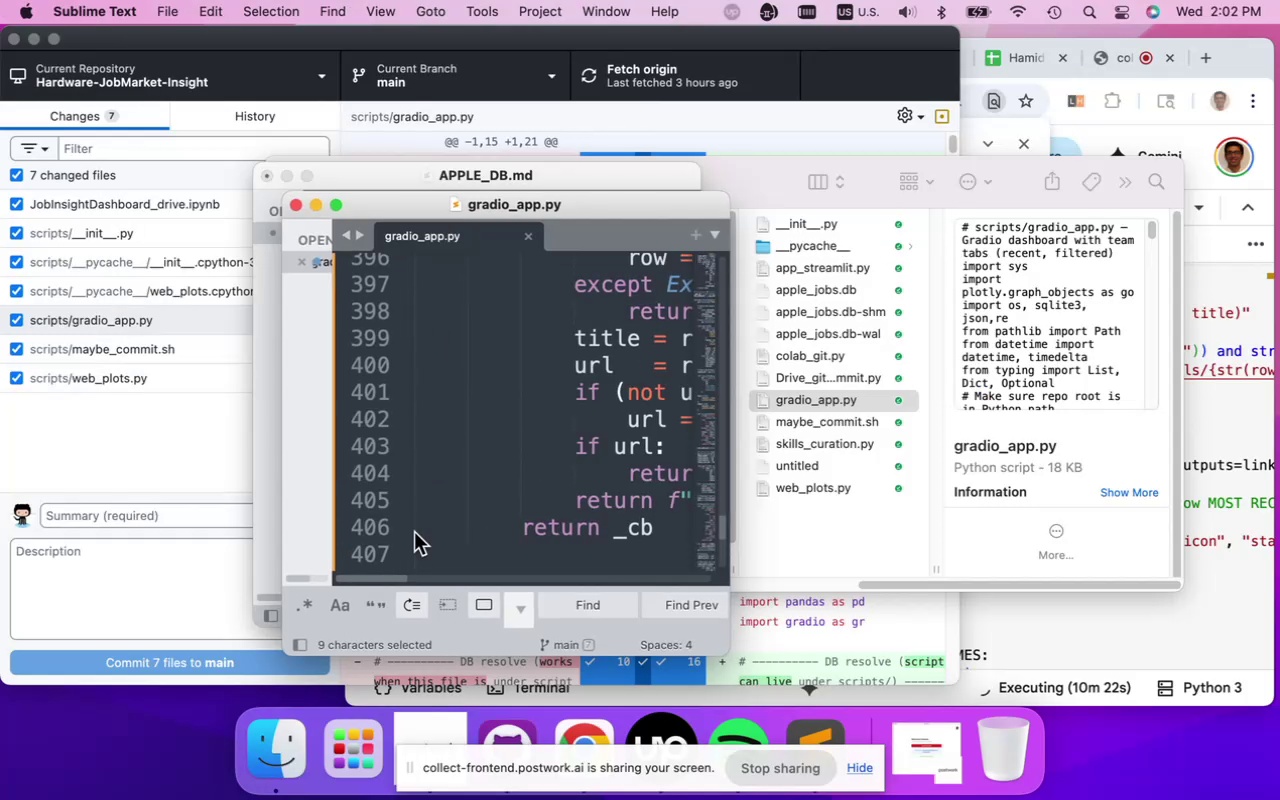 
left_click([489, 521])
 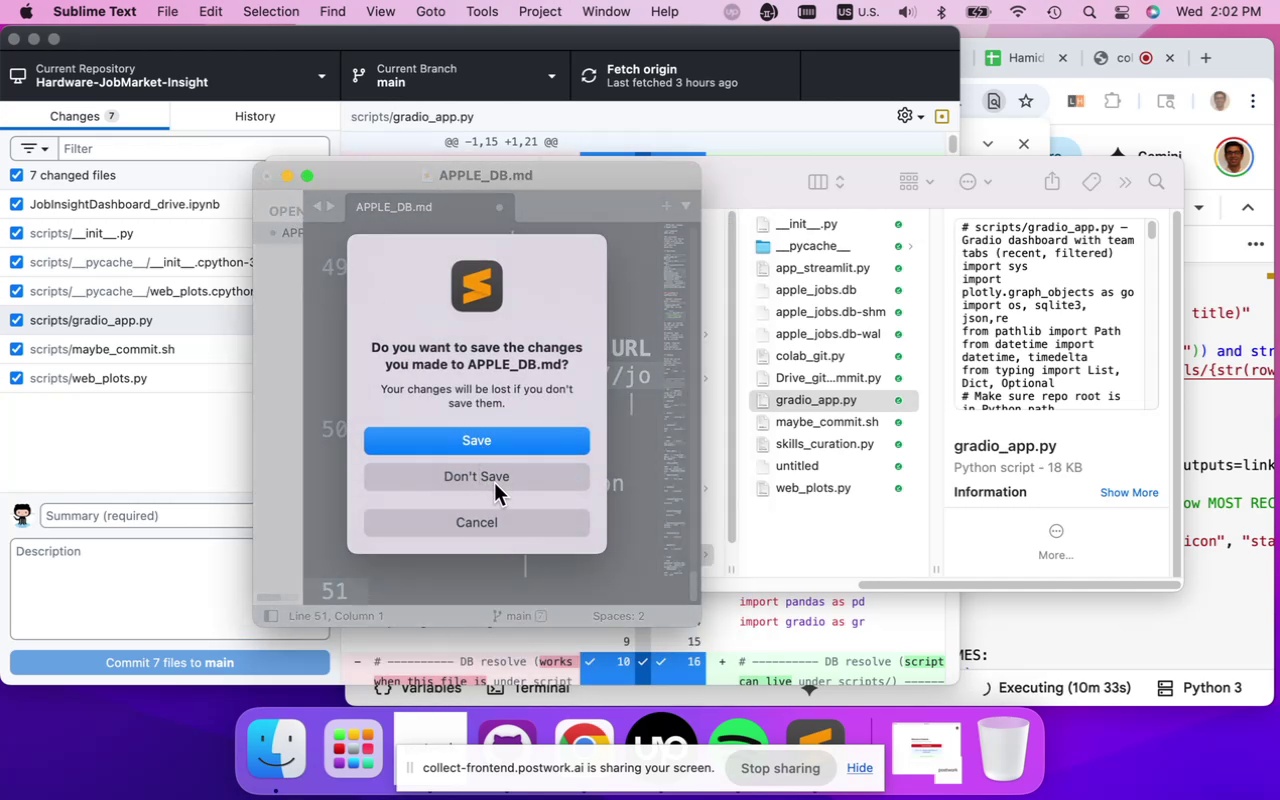 
wait(7.62)
 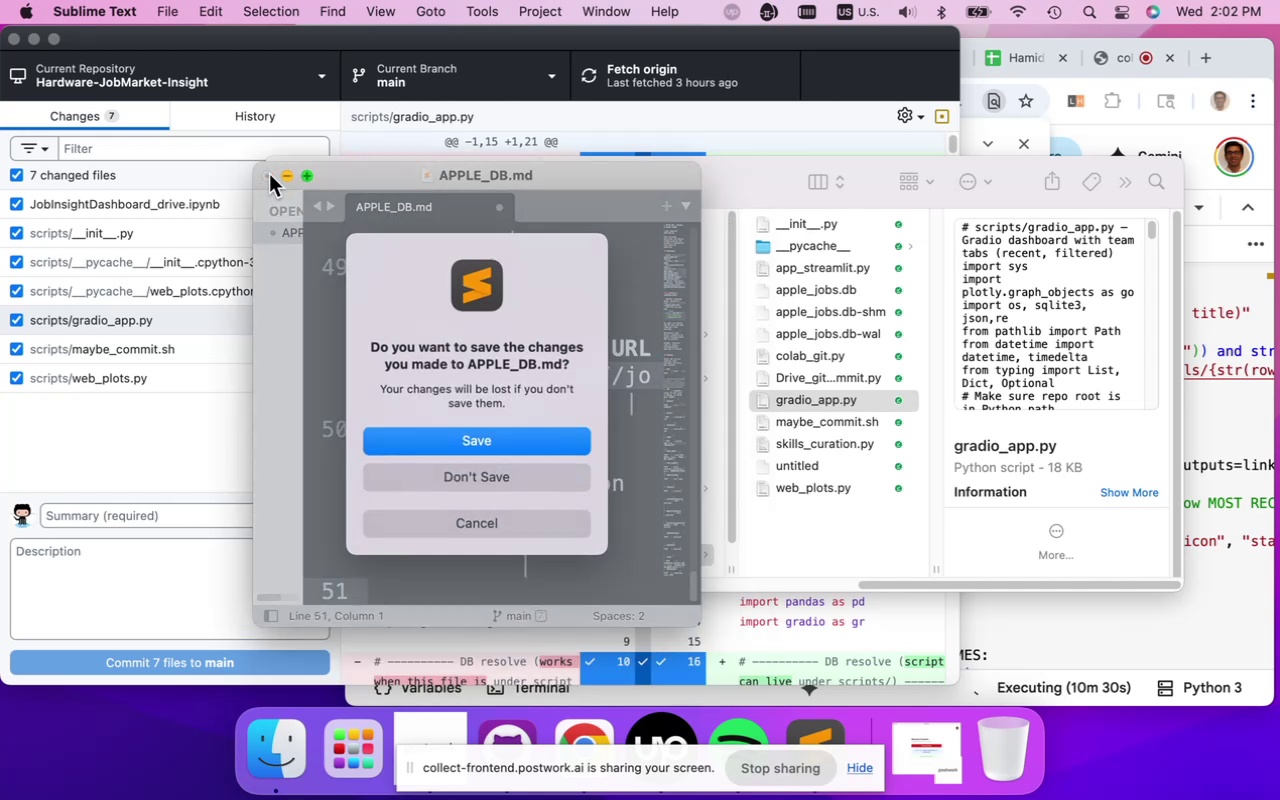 
left_click([494, 483])
 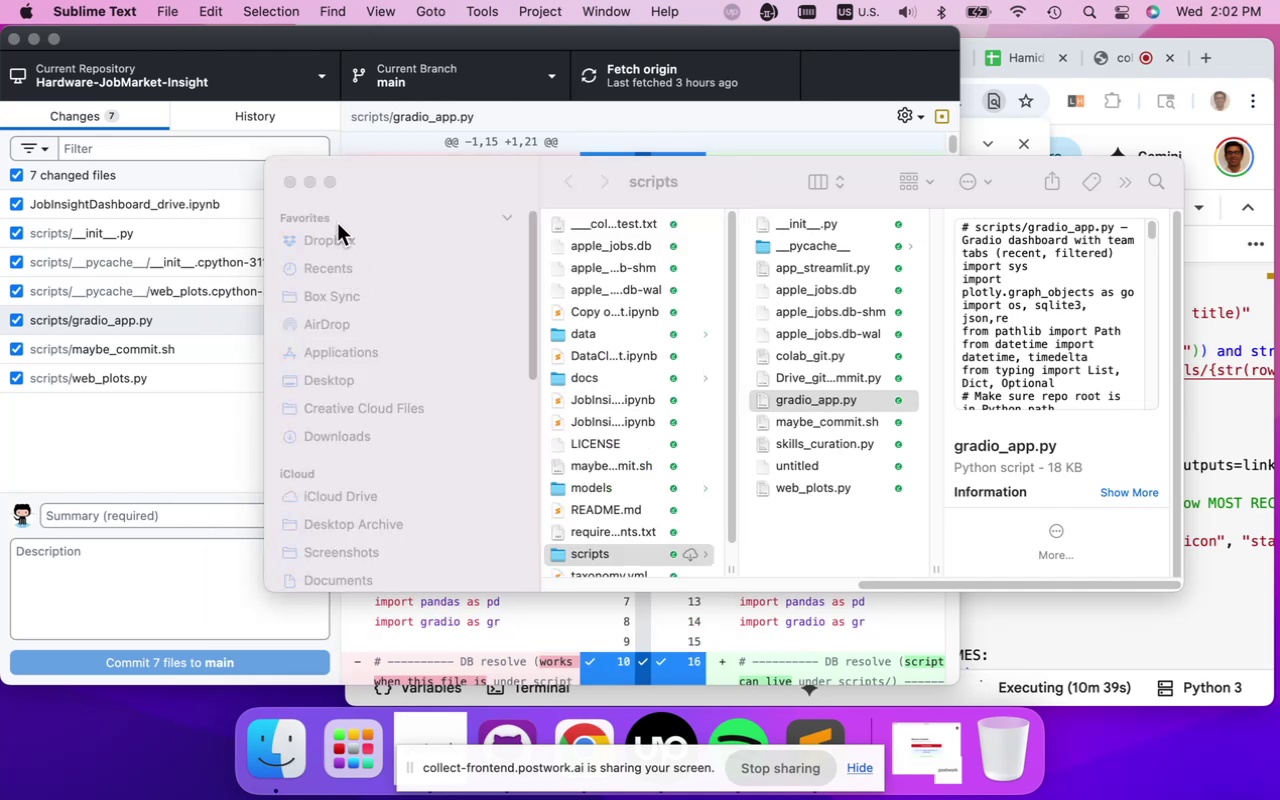 
wait(6.0)
 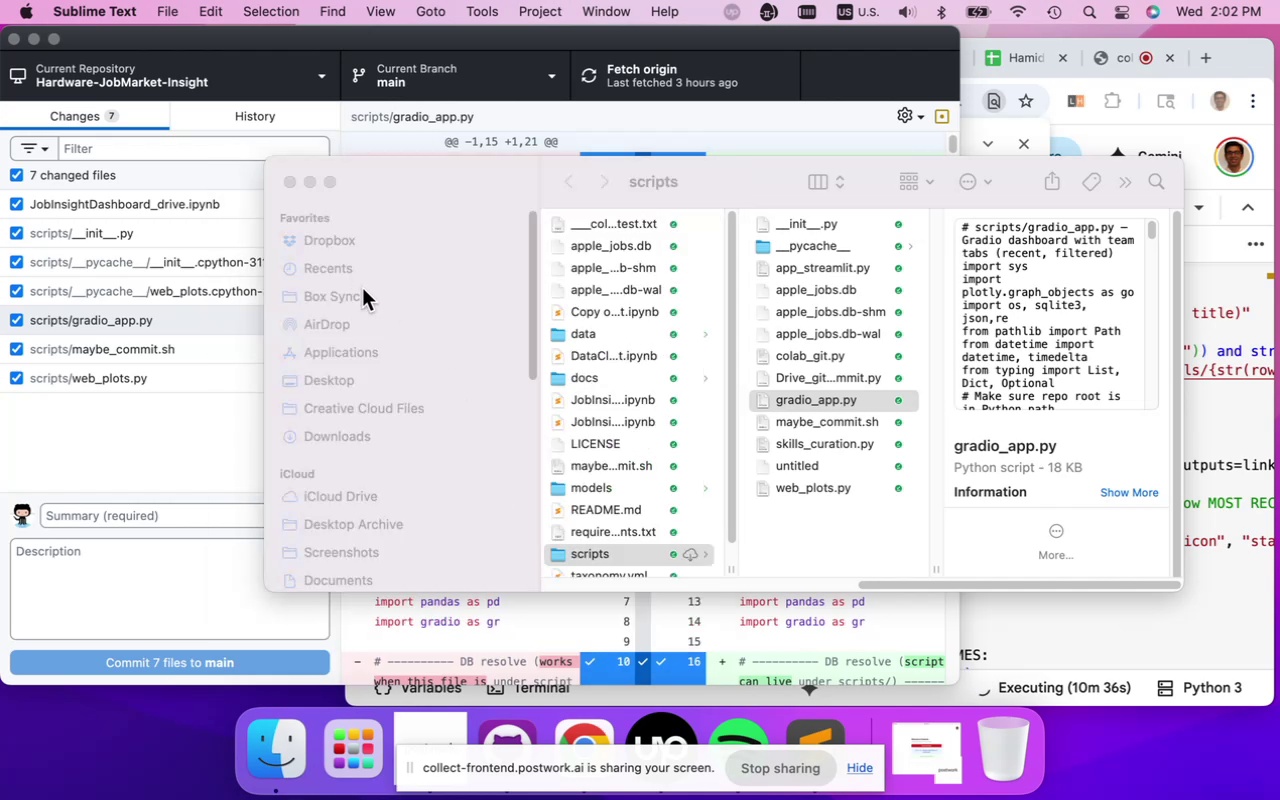 
left_click([288, 184])
 